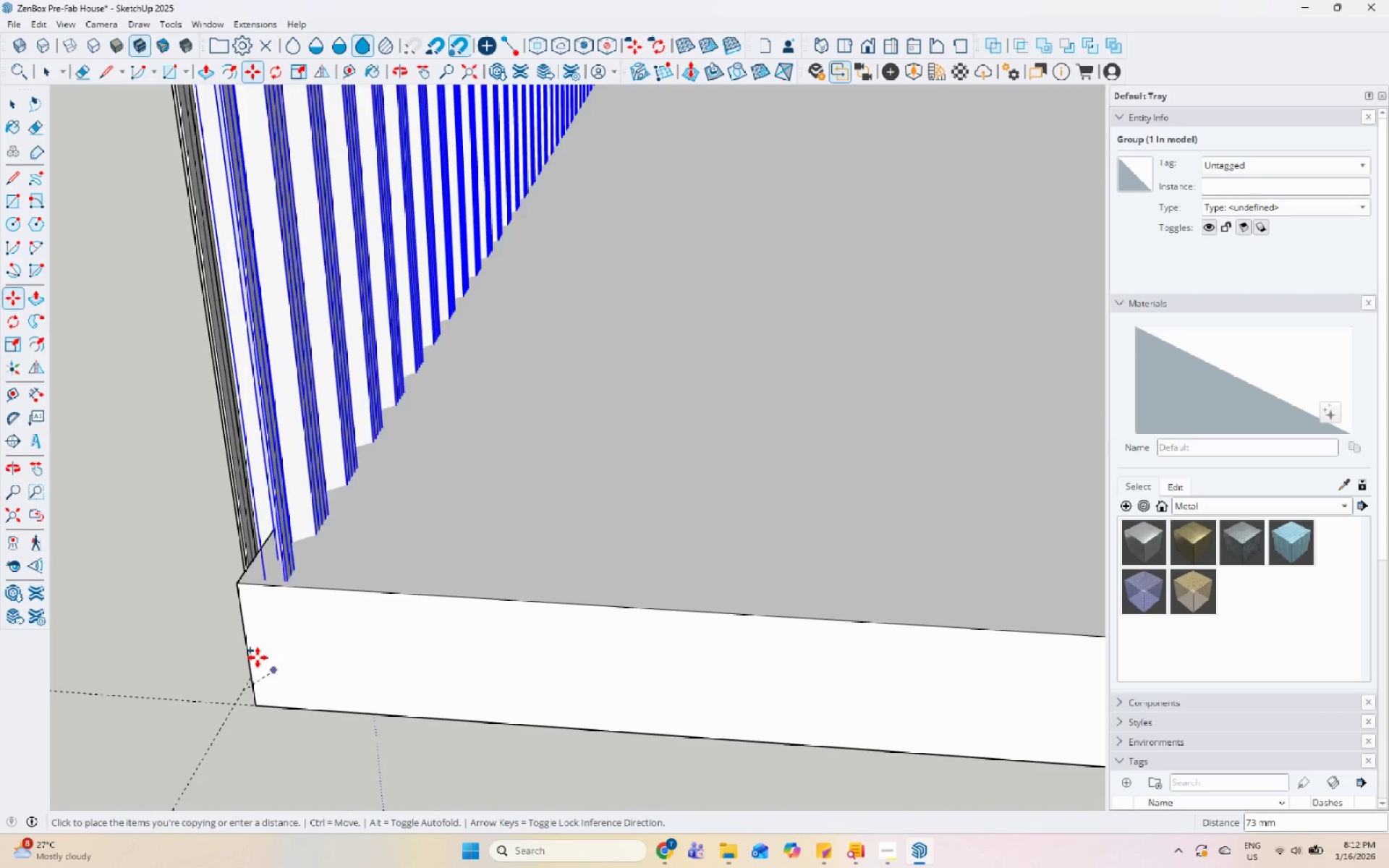 
scroll: coordinate [357, 577], scroll_direction: down, amount: 26.0
 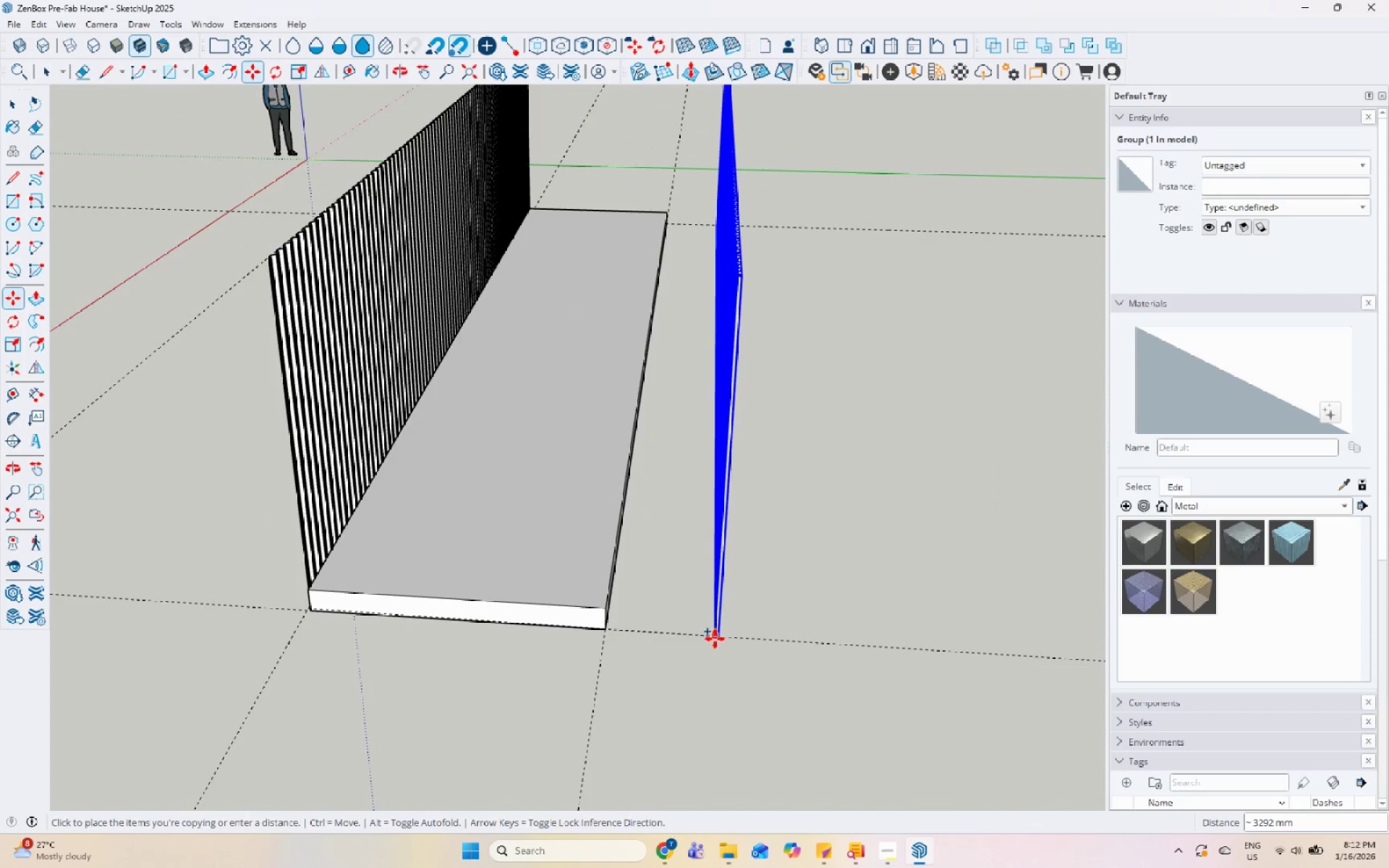 
scroll: coordinate [715, 639], scroll_direction: up, amount: 10.0
 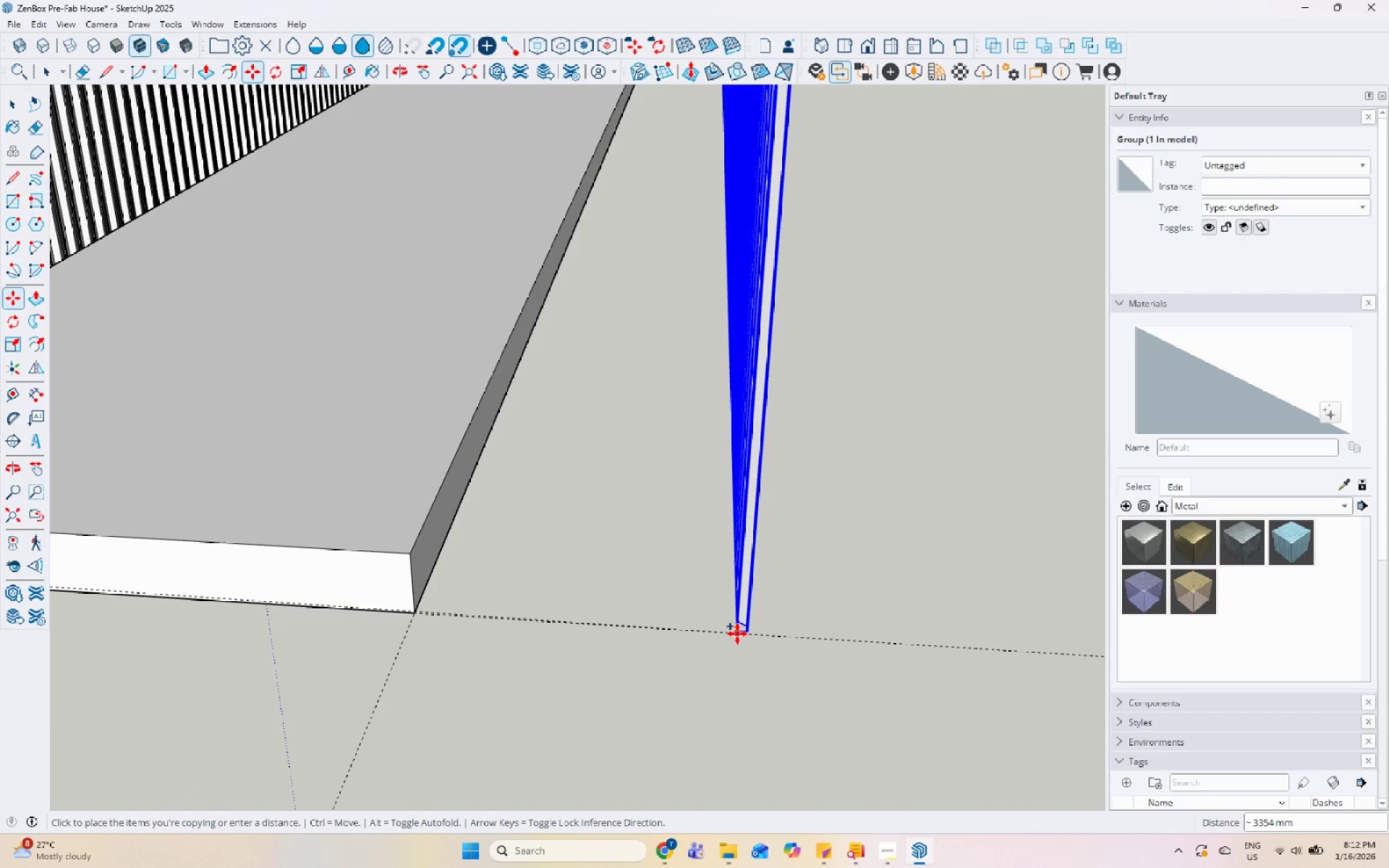 
left_click([737, 634])
 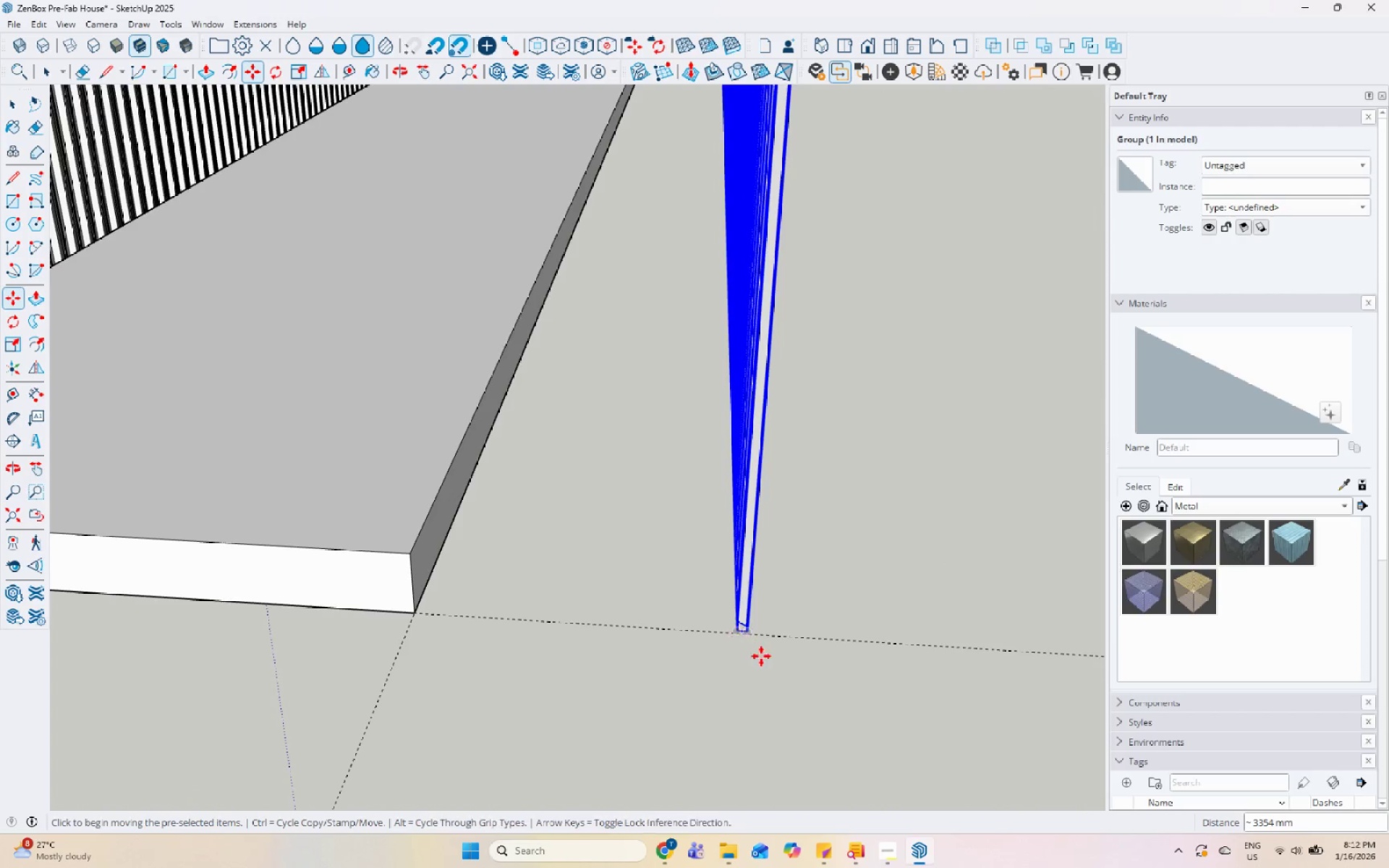 
scroll: coordinate [769, 642], scroll_direction: up, amount: 14.0
 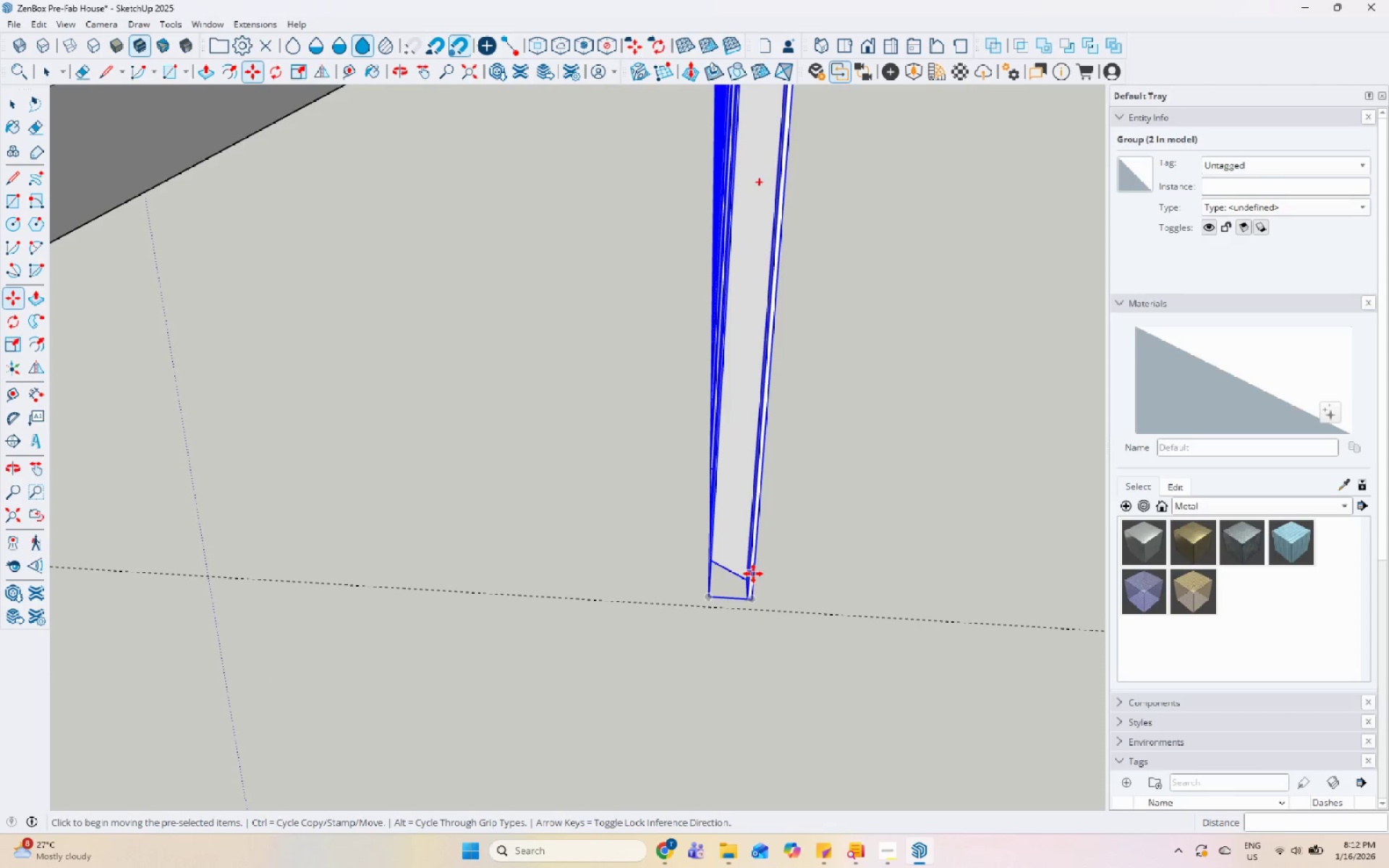 
key(Space)
 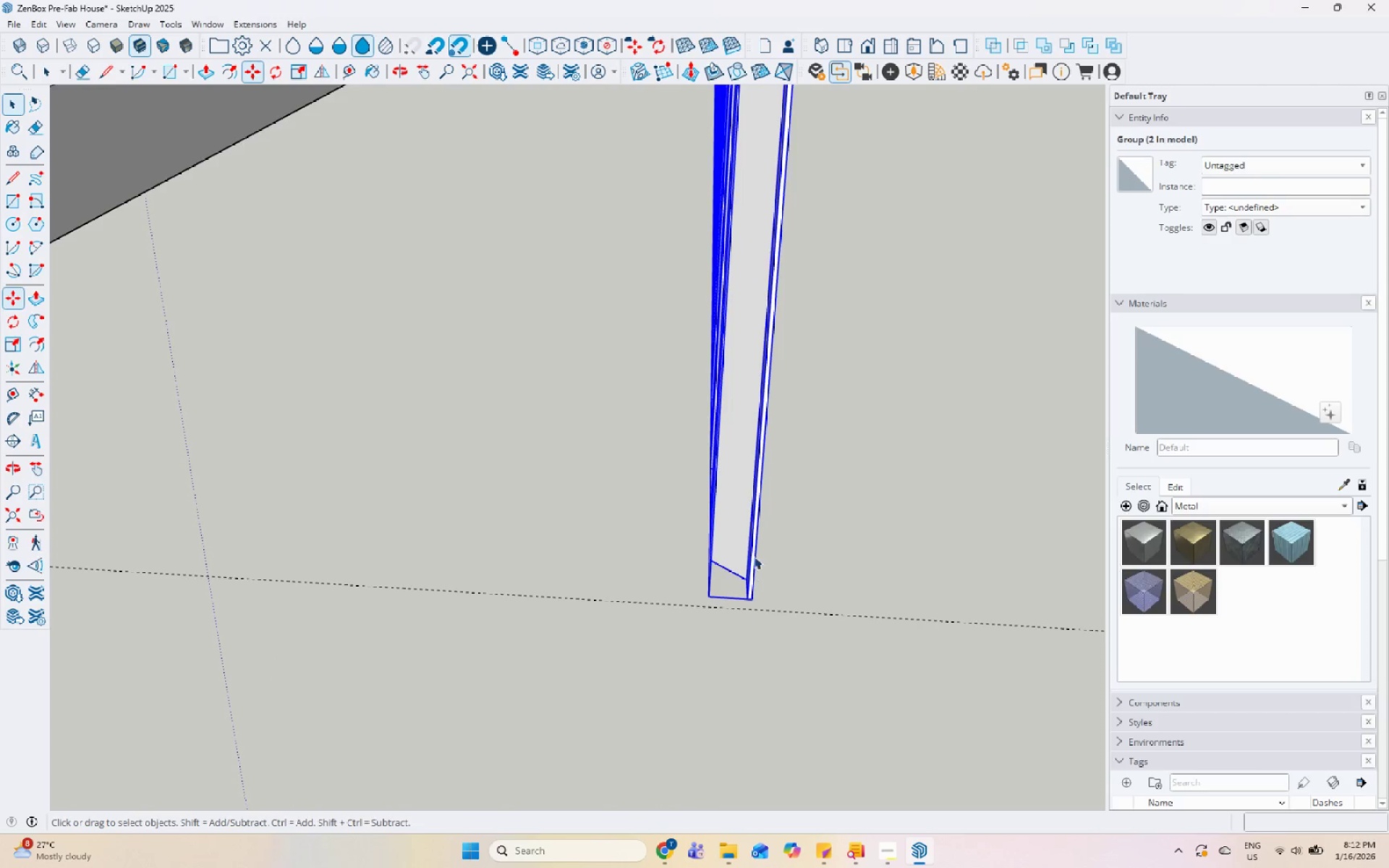 
right_click([754, 554])
 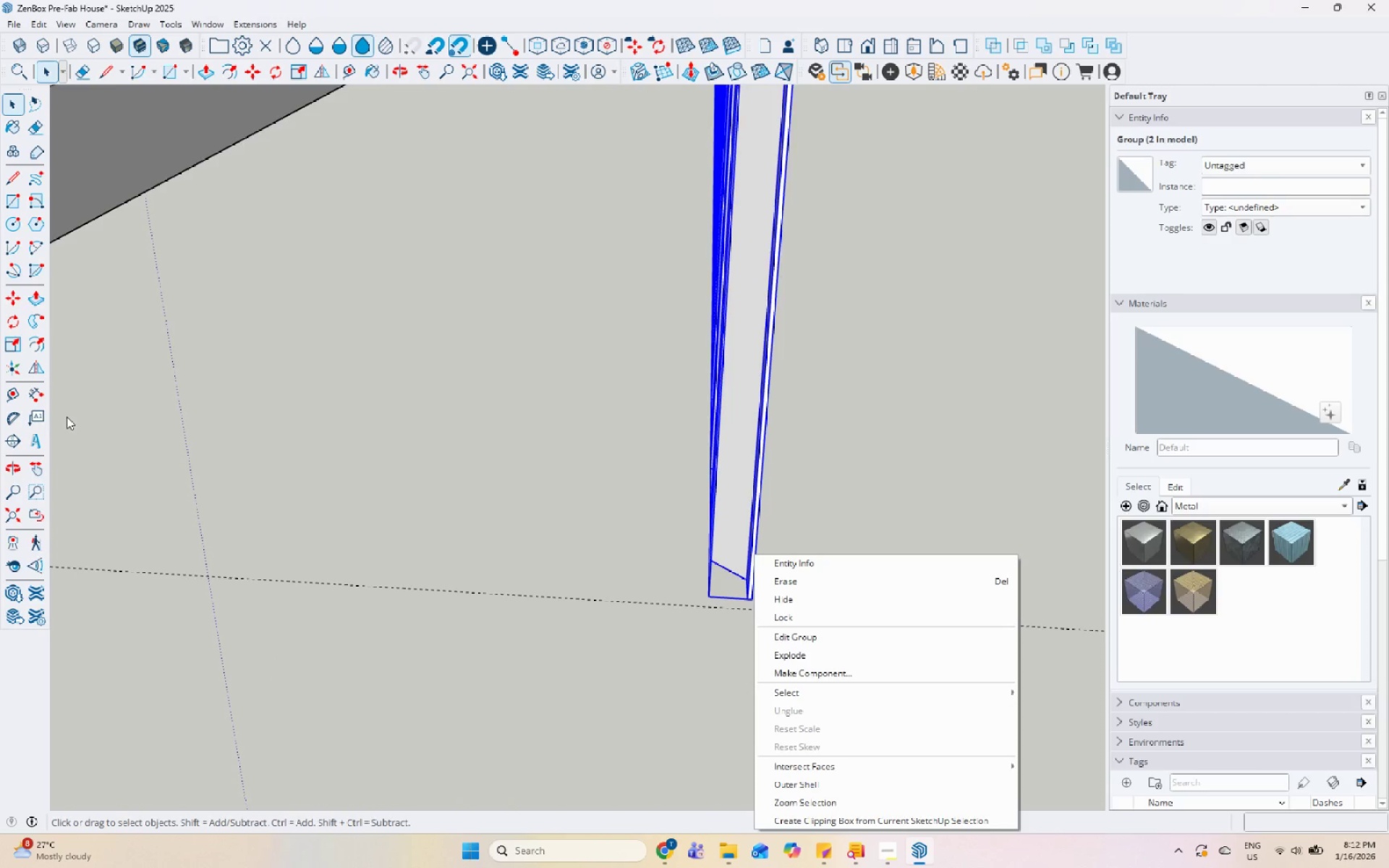 
left_click([41, 371])
 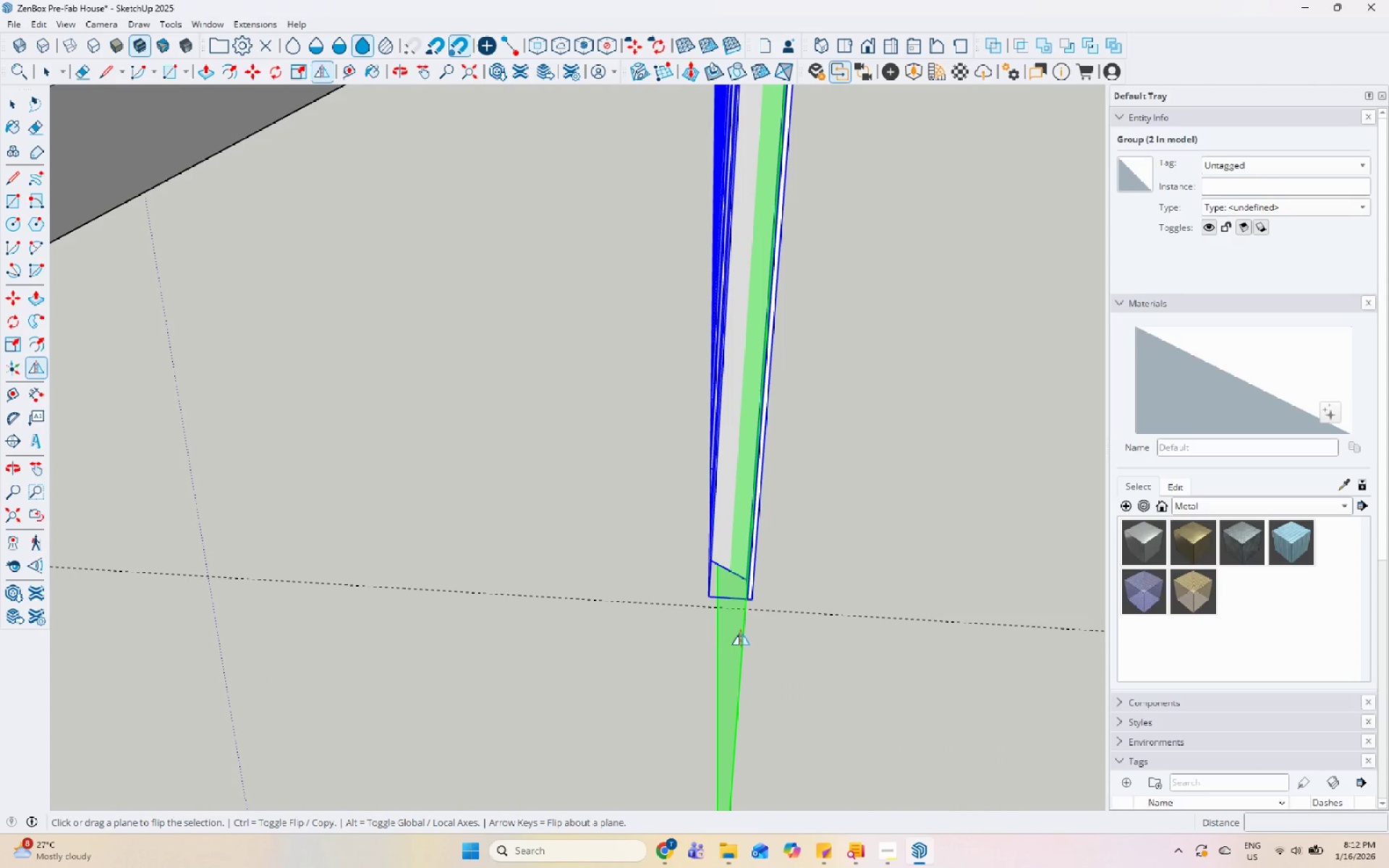 
left_click([747, 633])
 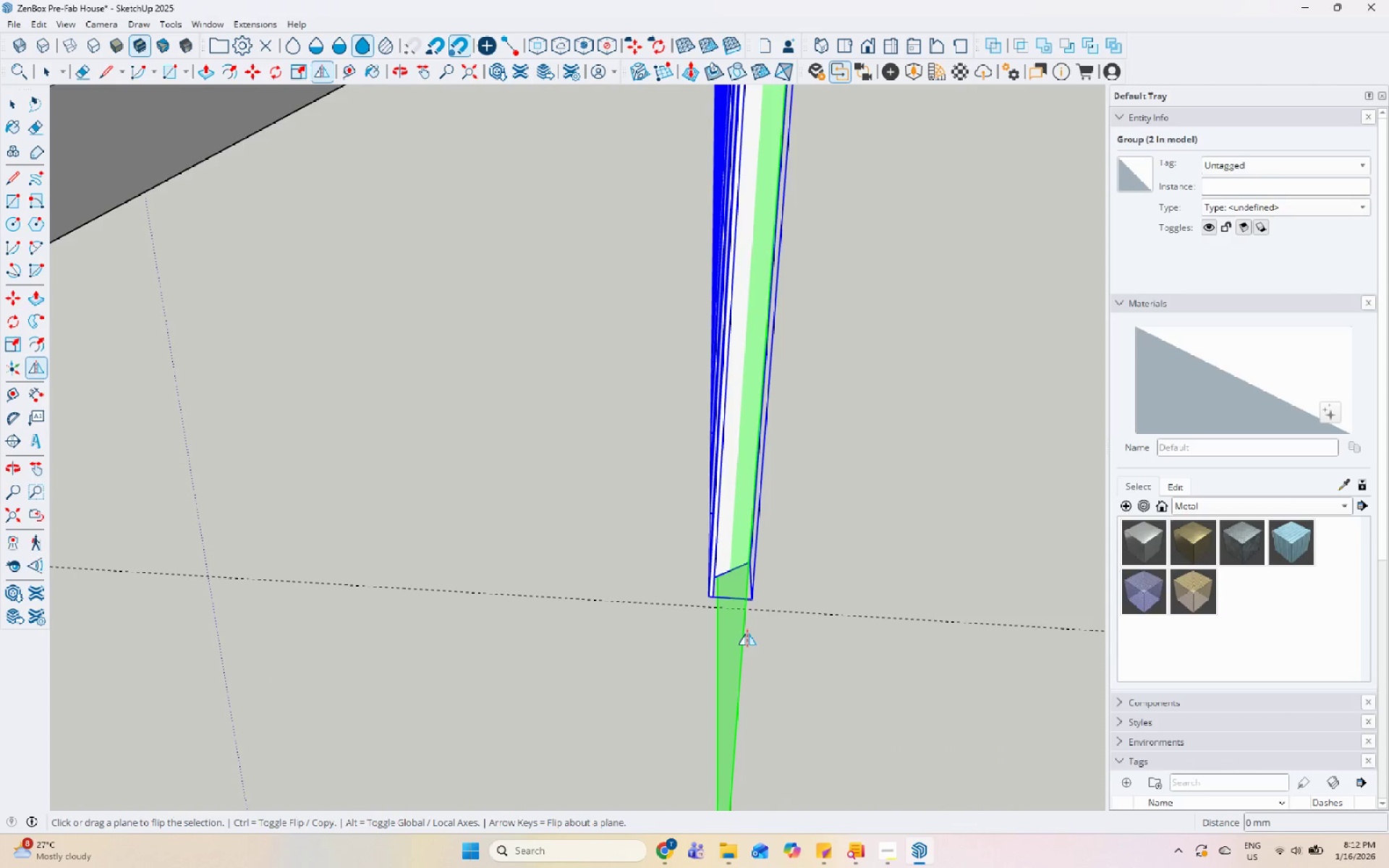 
key(Space)
 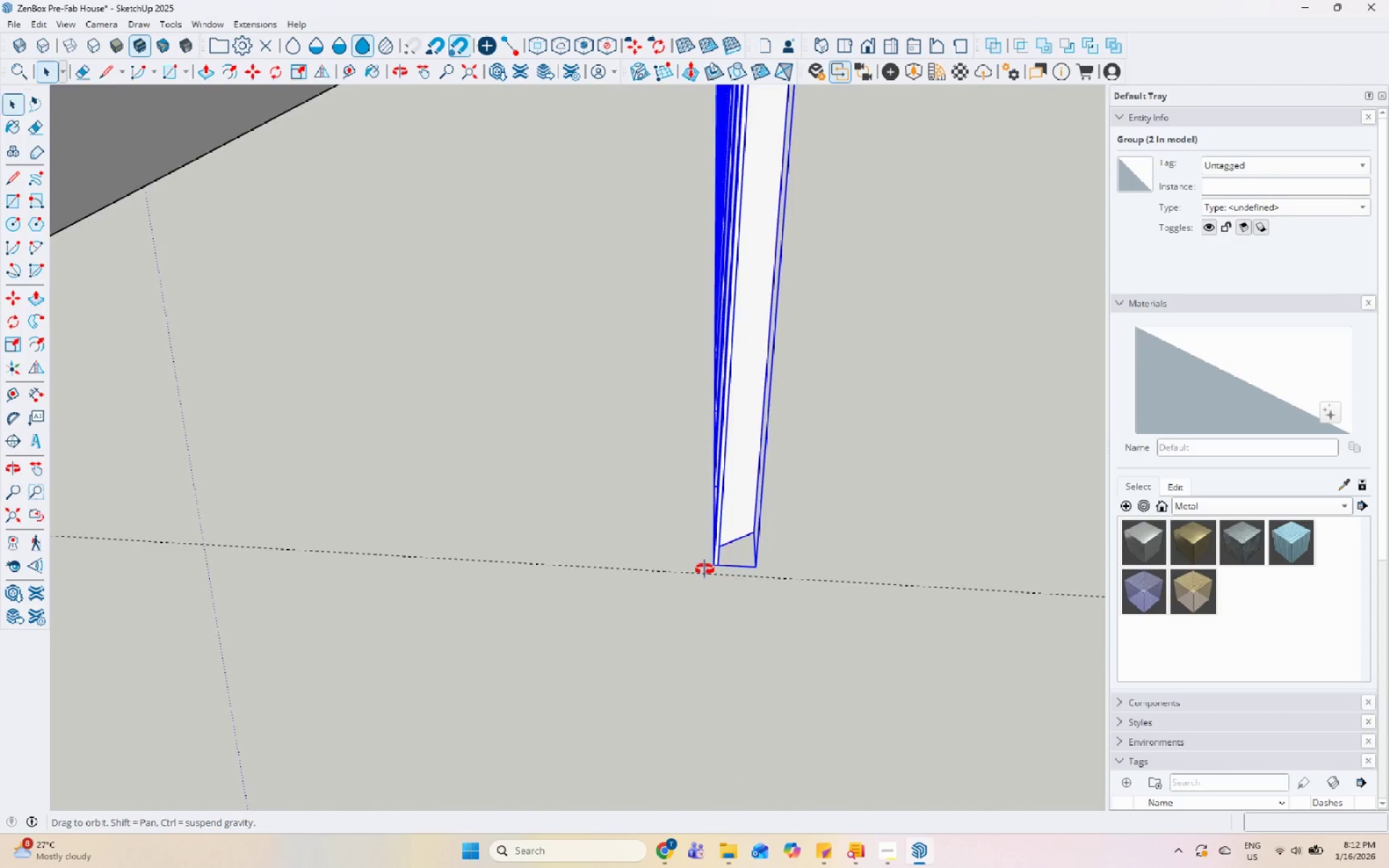 
scroll: coordinate [751, 537], scroll_direction: down, amount: 1.0
 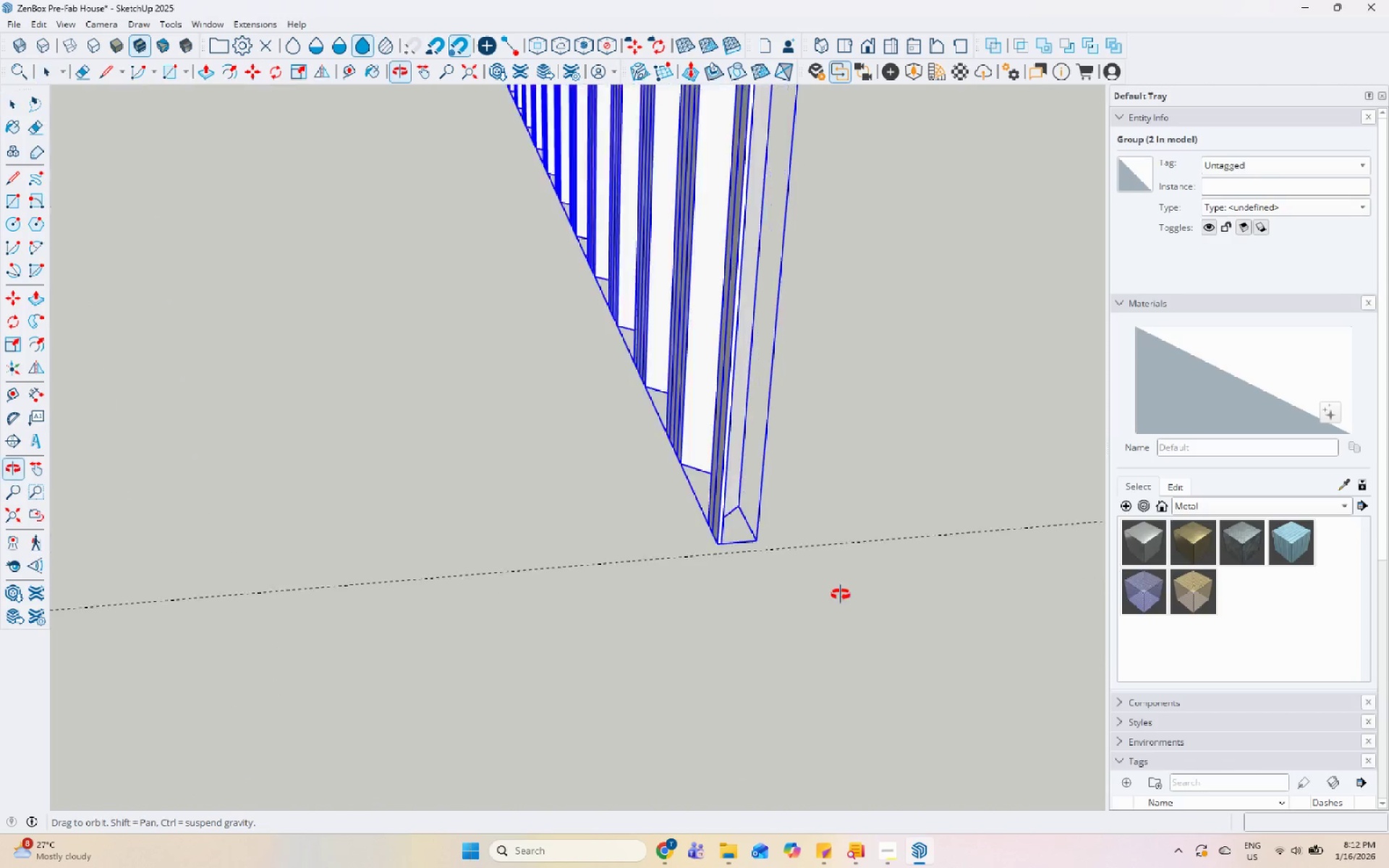 
key(M)
 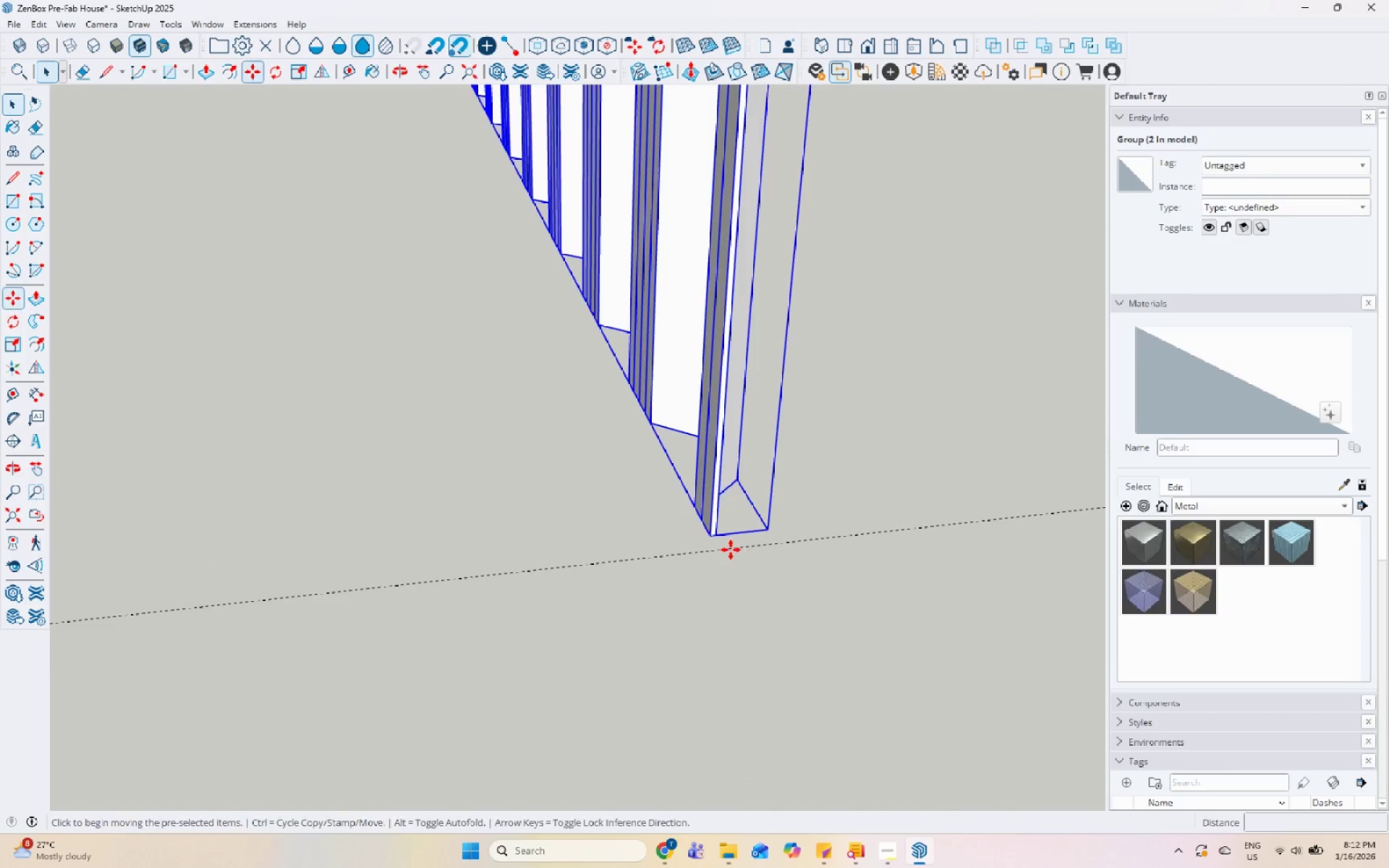 
scroll: coordinate [726, 550], scroll_direction: up, amount: 8.0
 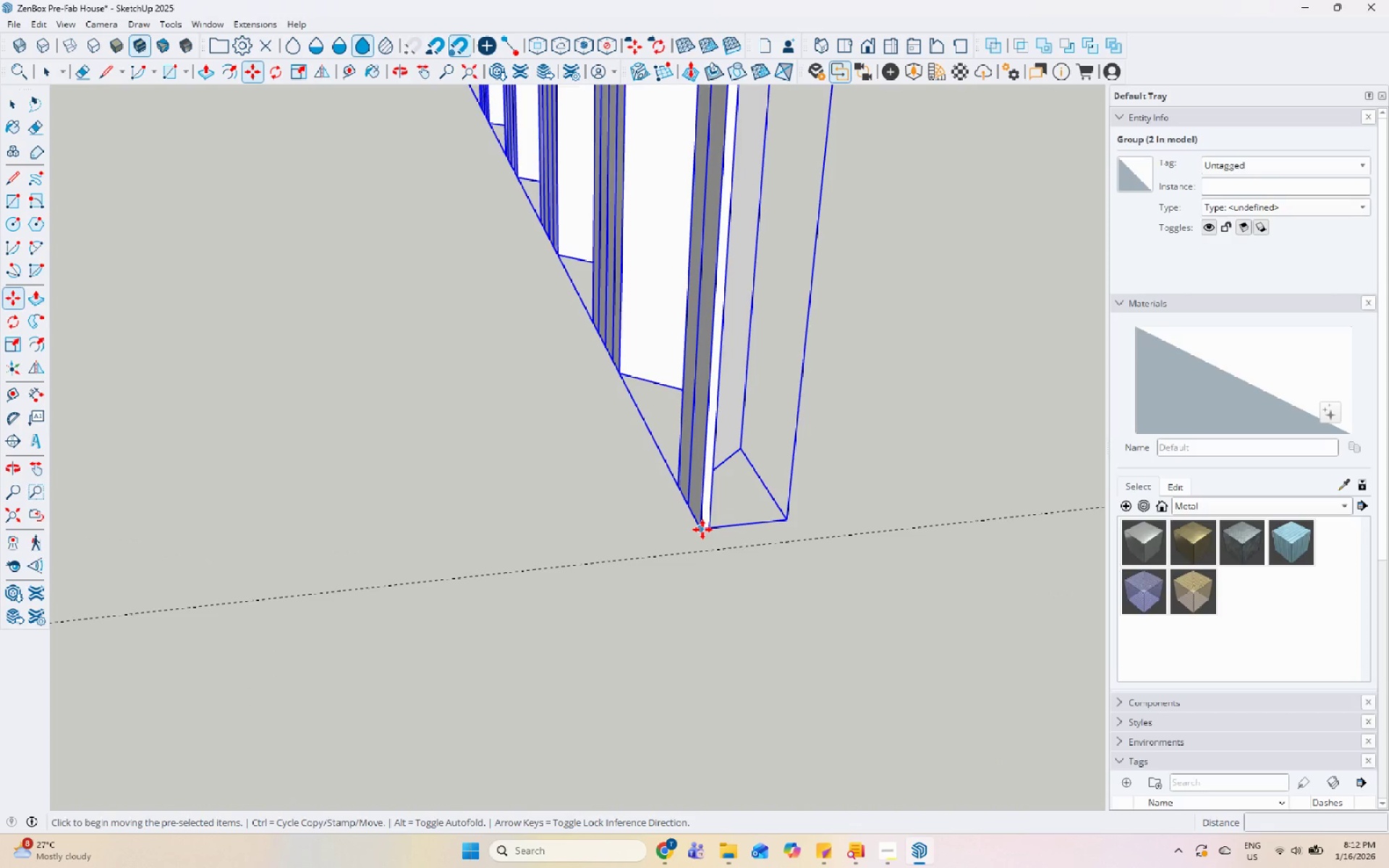 
left_click_drag(start_coordinate=[702, 529], to_coordinate=[697, 529])
 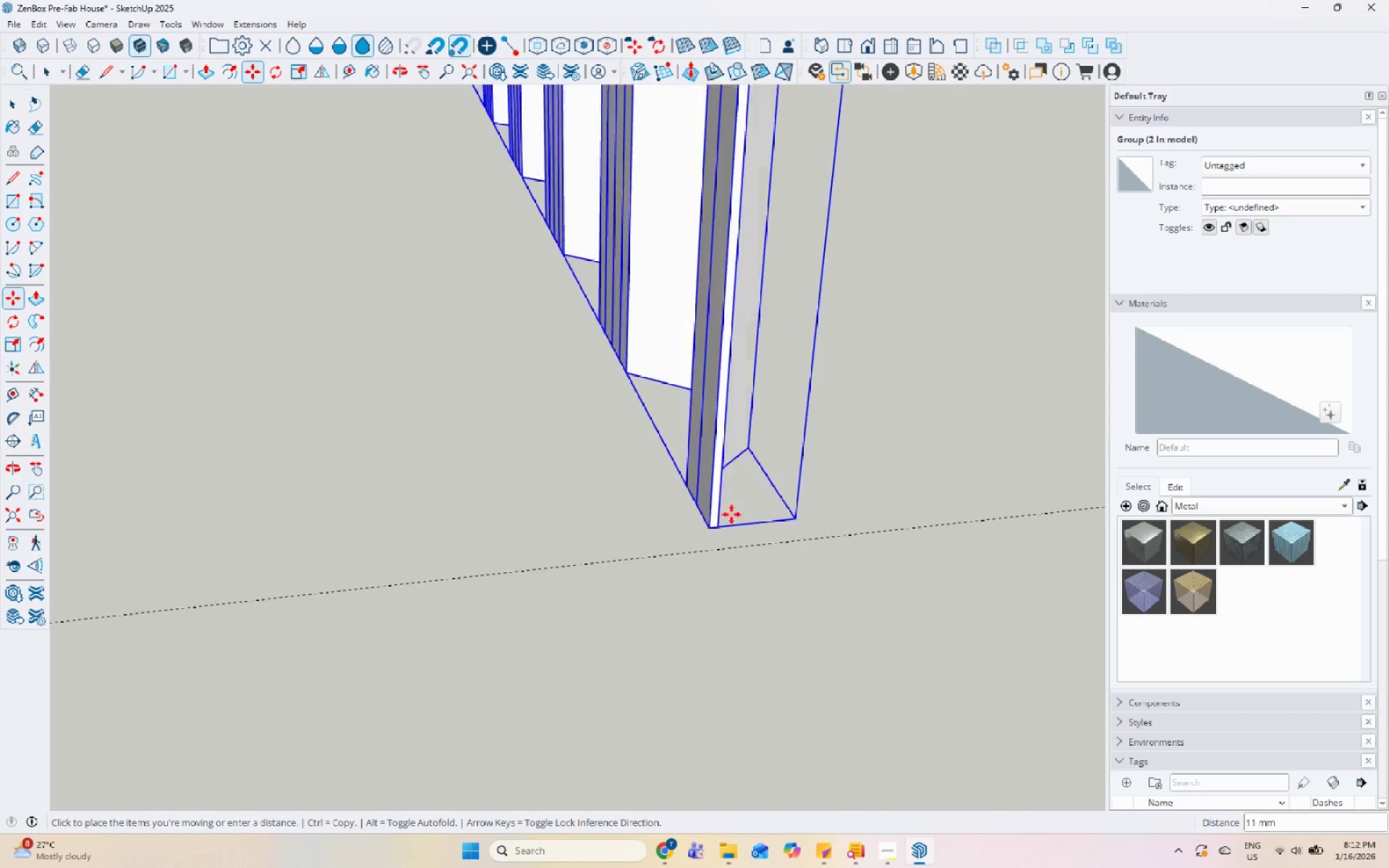 
scroll: coordinate [716, 519], scroll_direction: down, amount: 20.0
 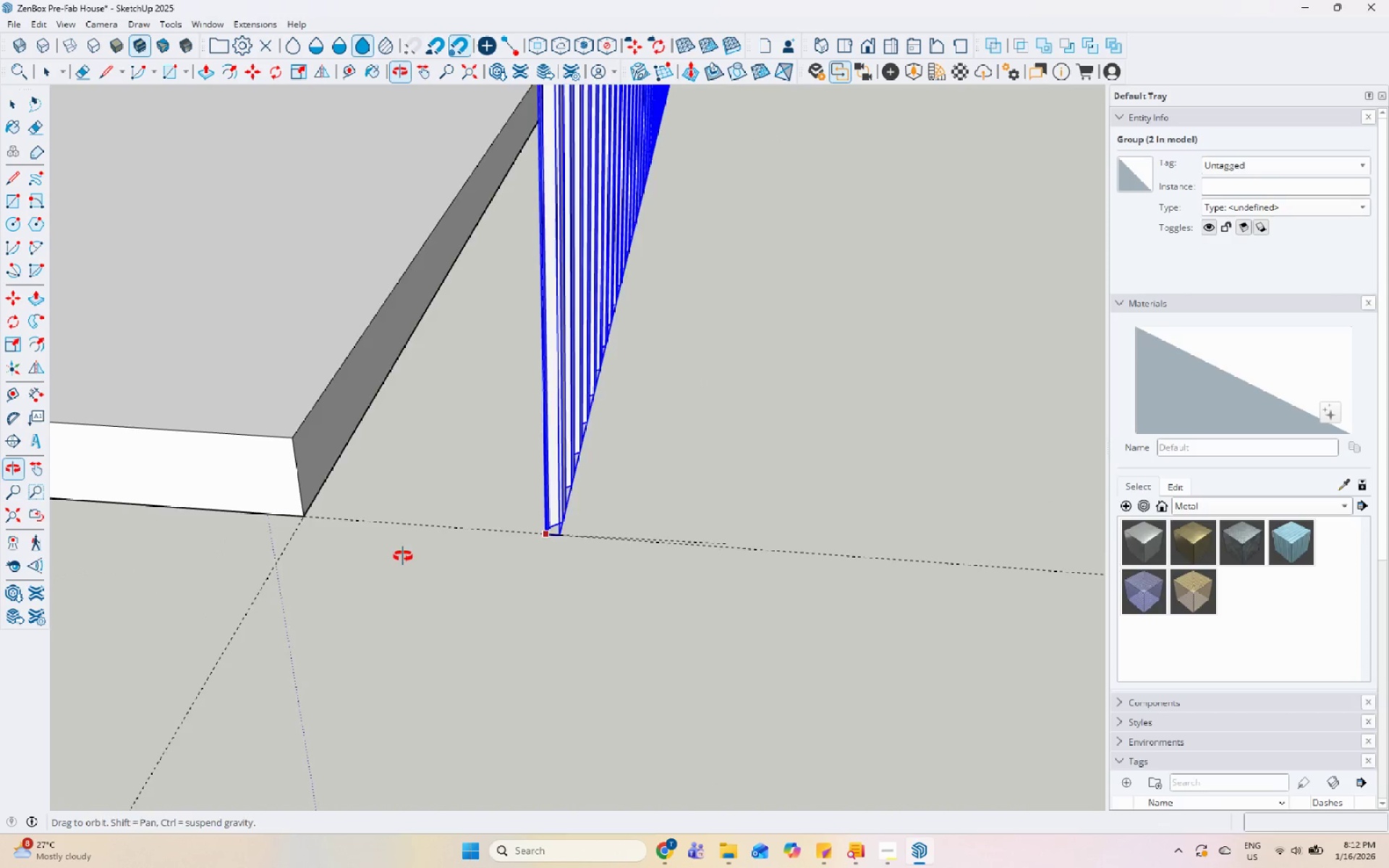 
scroll: coordinate [322, 503], scroll_direction: up, amount: 9.0
 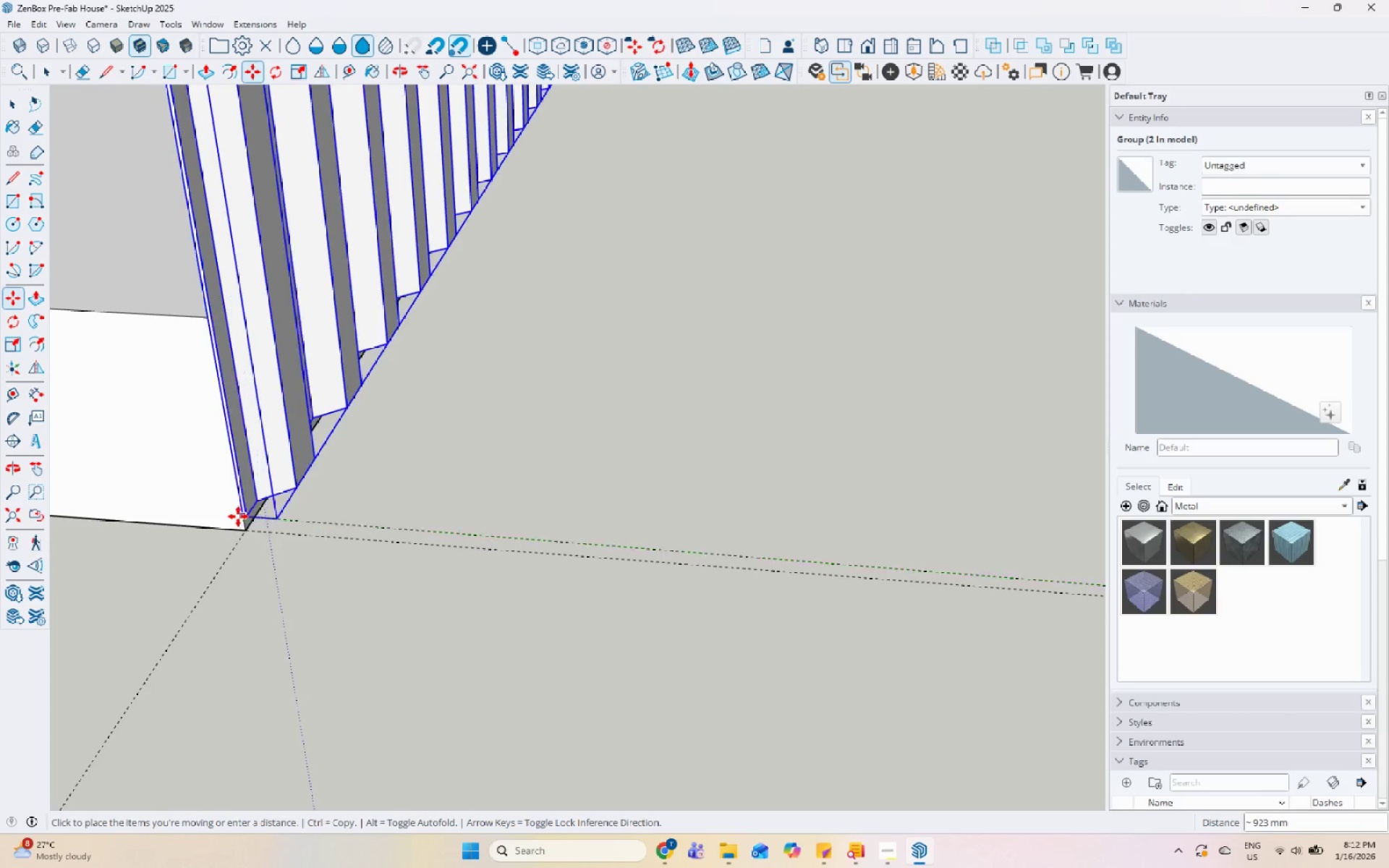 
key(Space)
 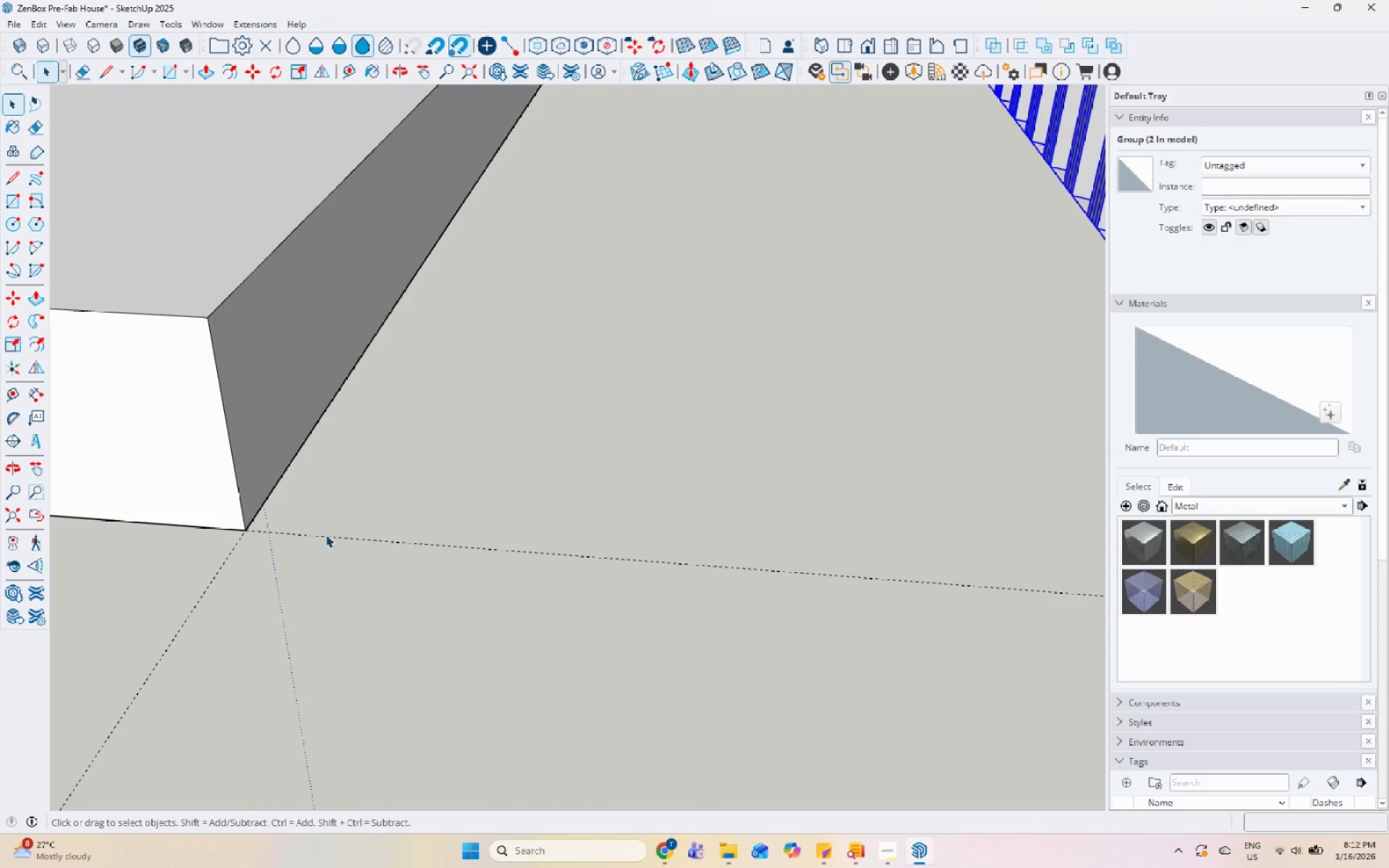 
scroll: coordinate [697, 597], scroll_direction: down, amount: 6.0
 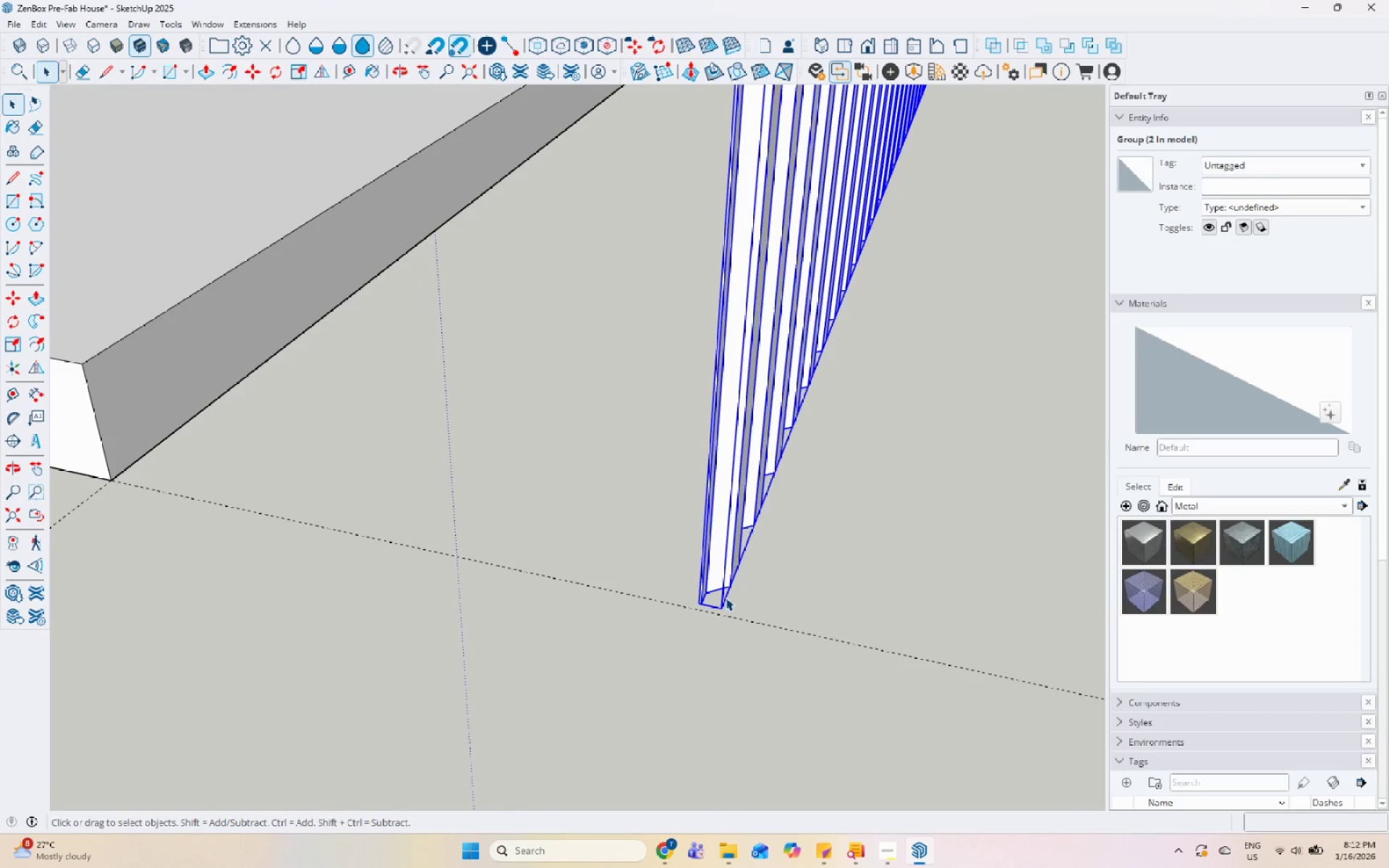 
key(M)
 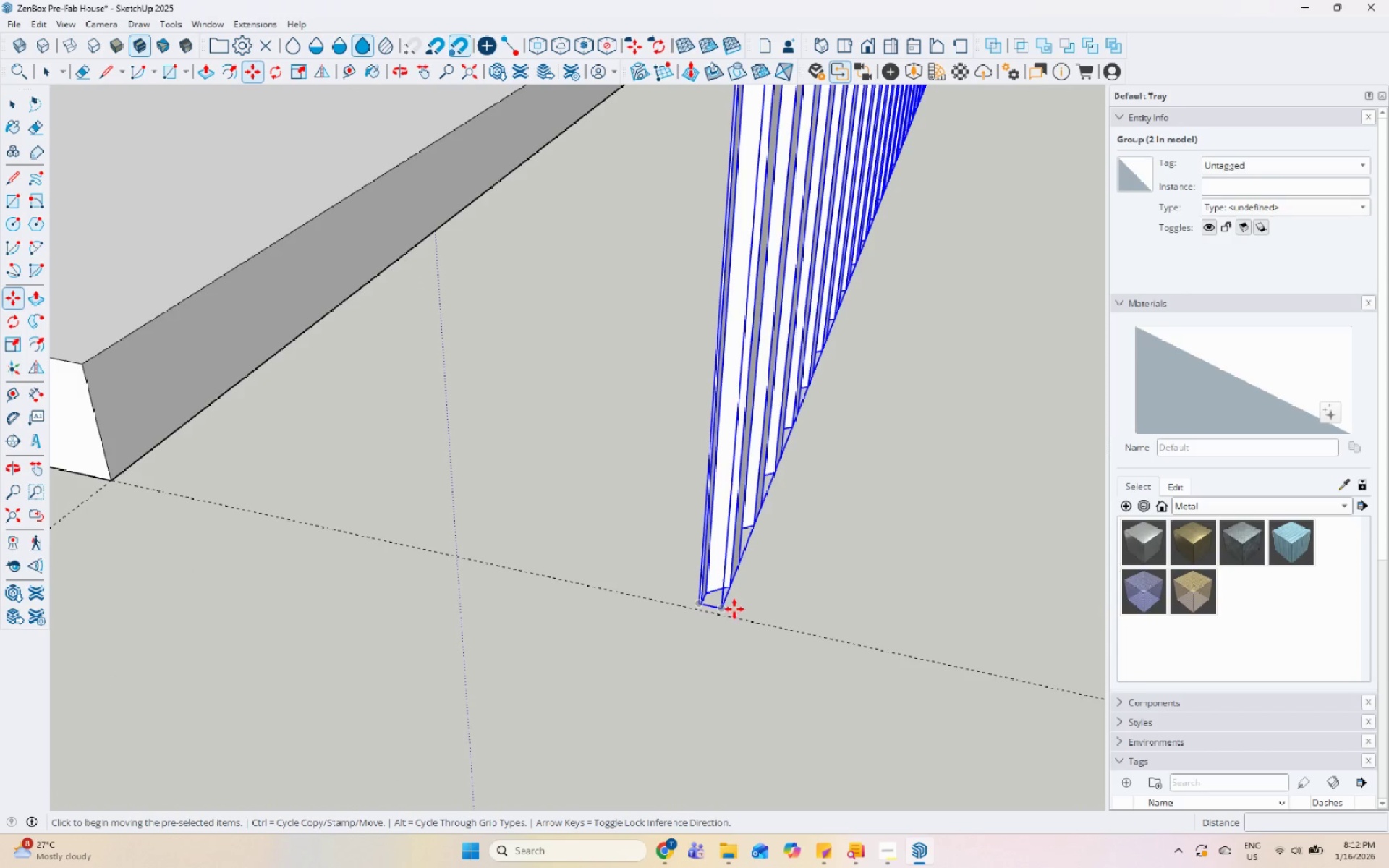 
left_click_drag(start_coordinate=[726, 608], to_coordinate=[720, 608])
 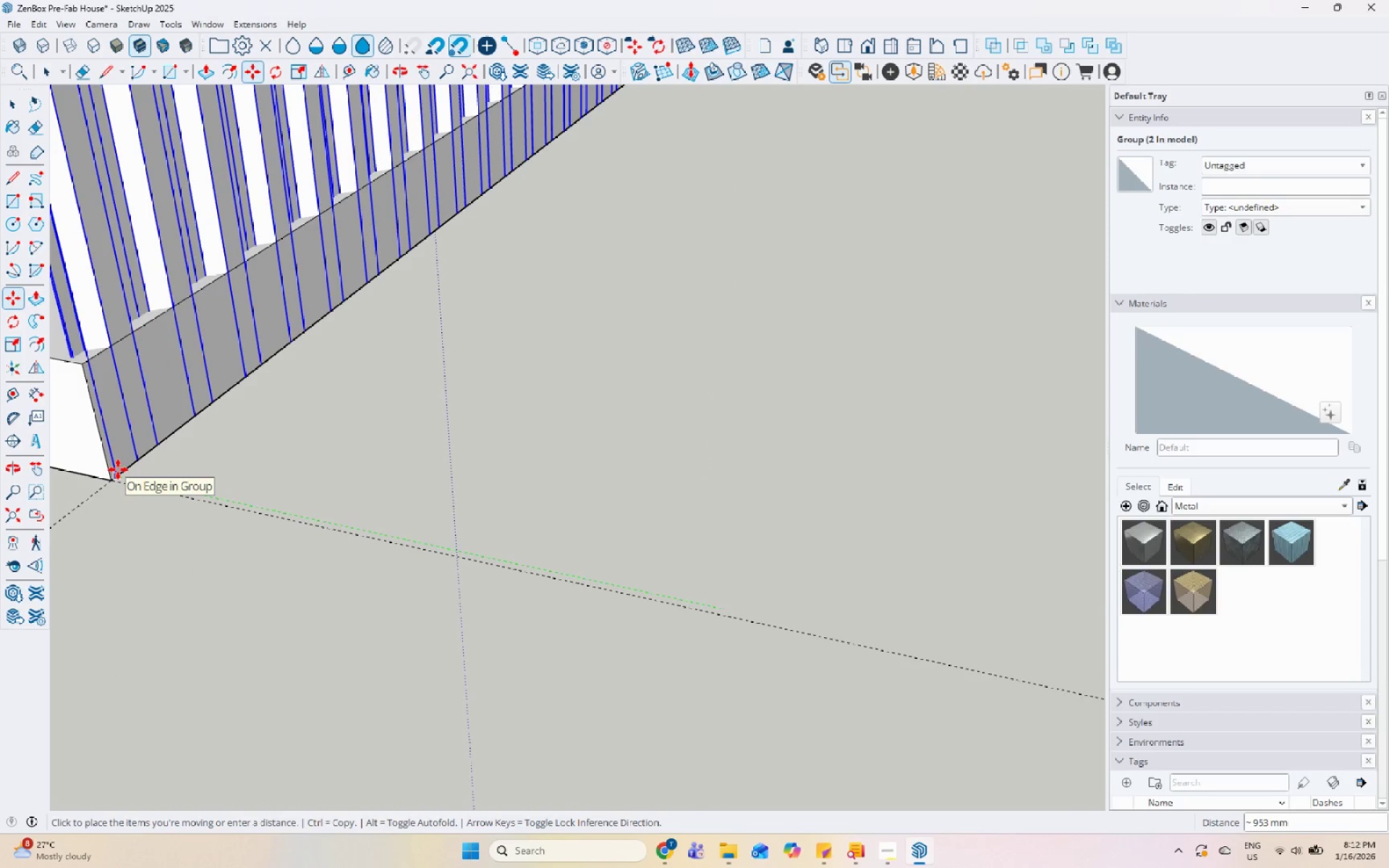 
key(Space)
 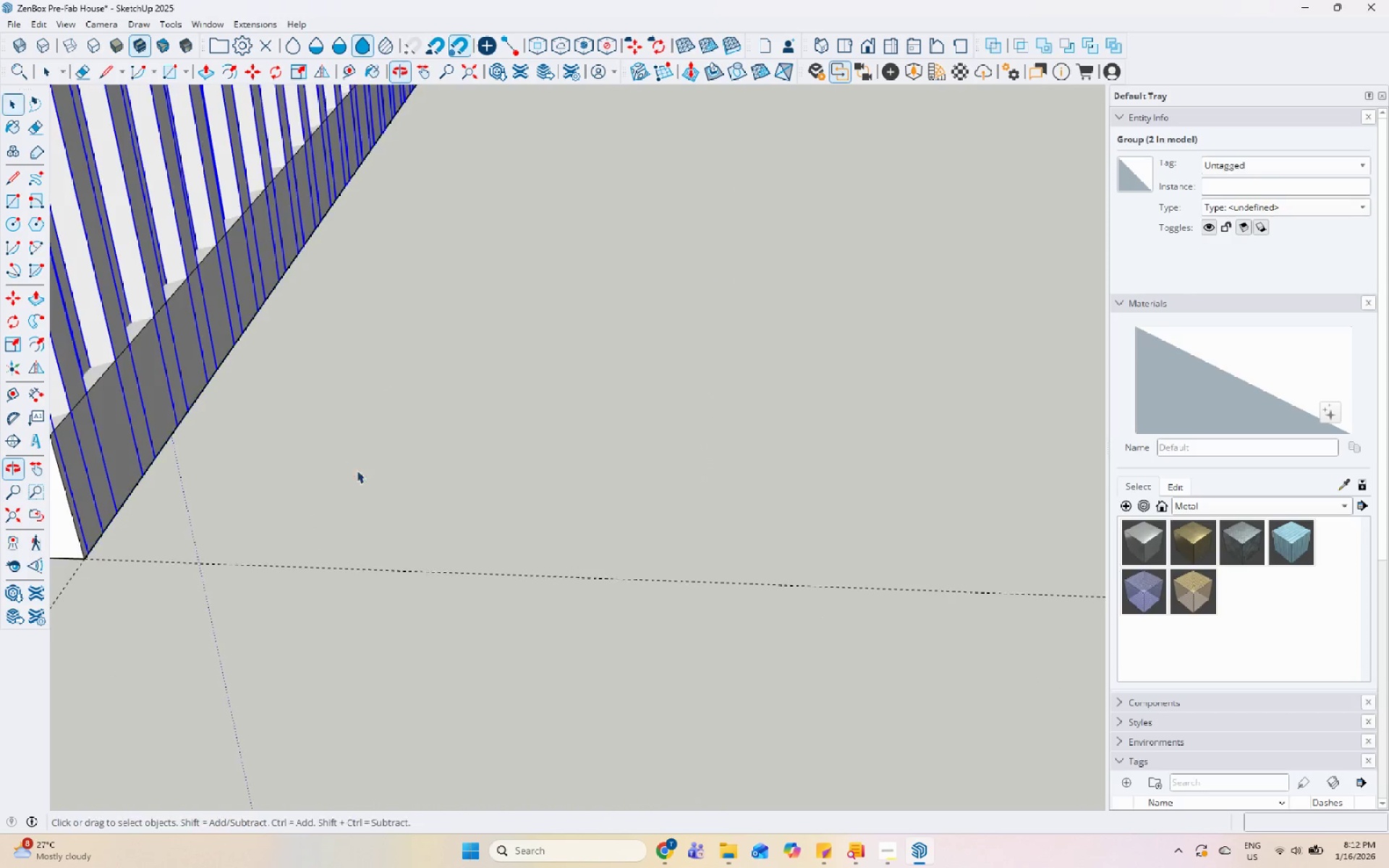 
left_click([115, 462])
 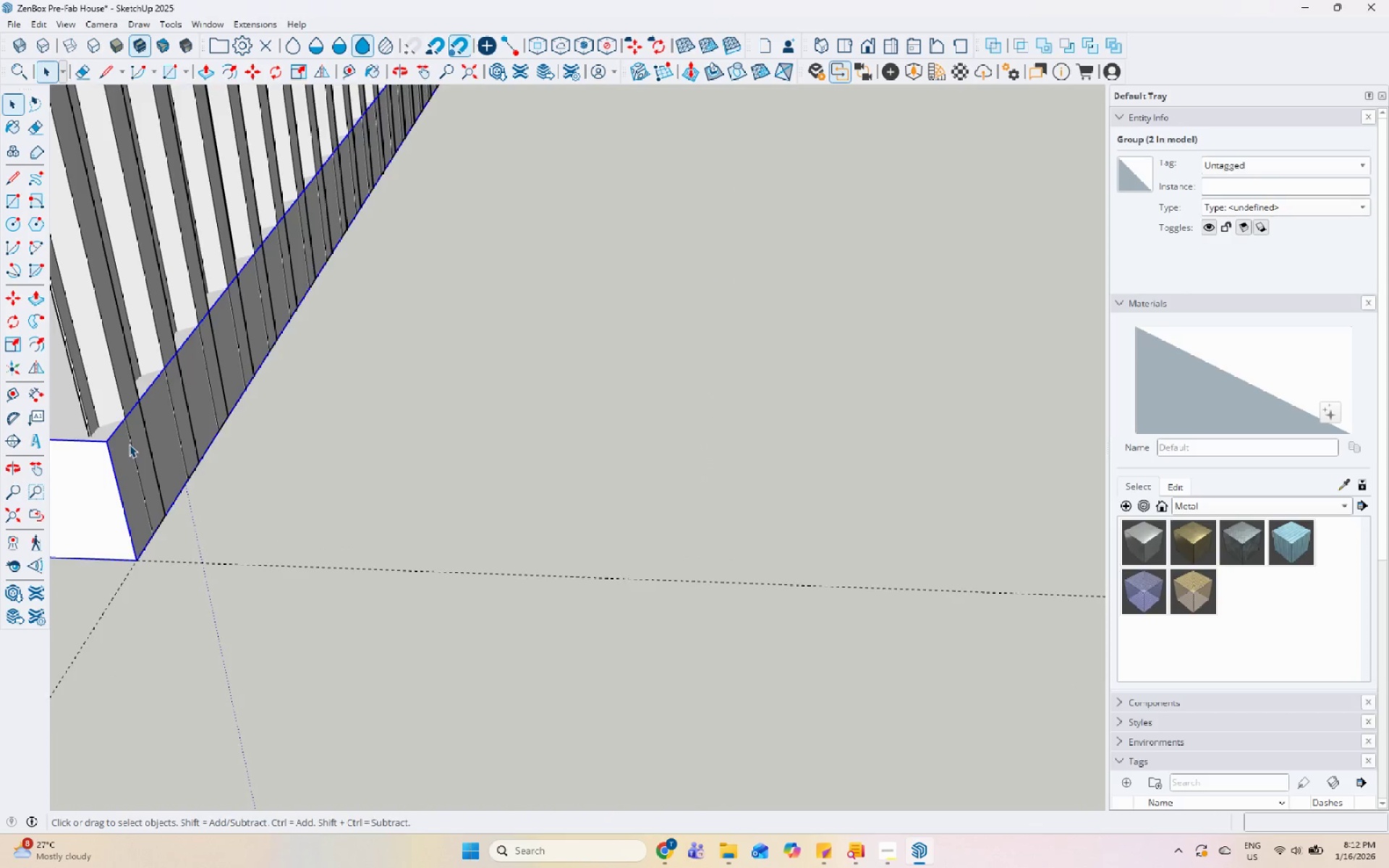 
scroll: coordinate [114, 462], scroll_direction: none, amount: 0.0
 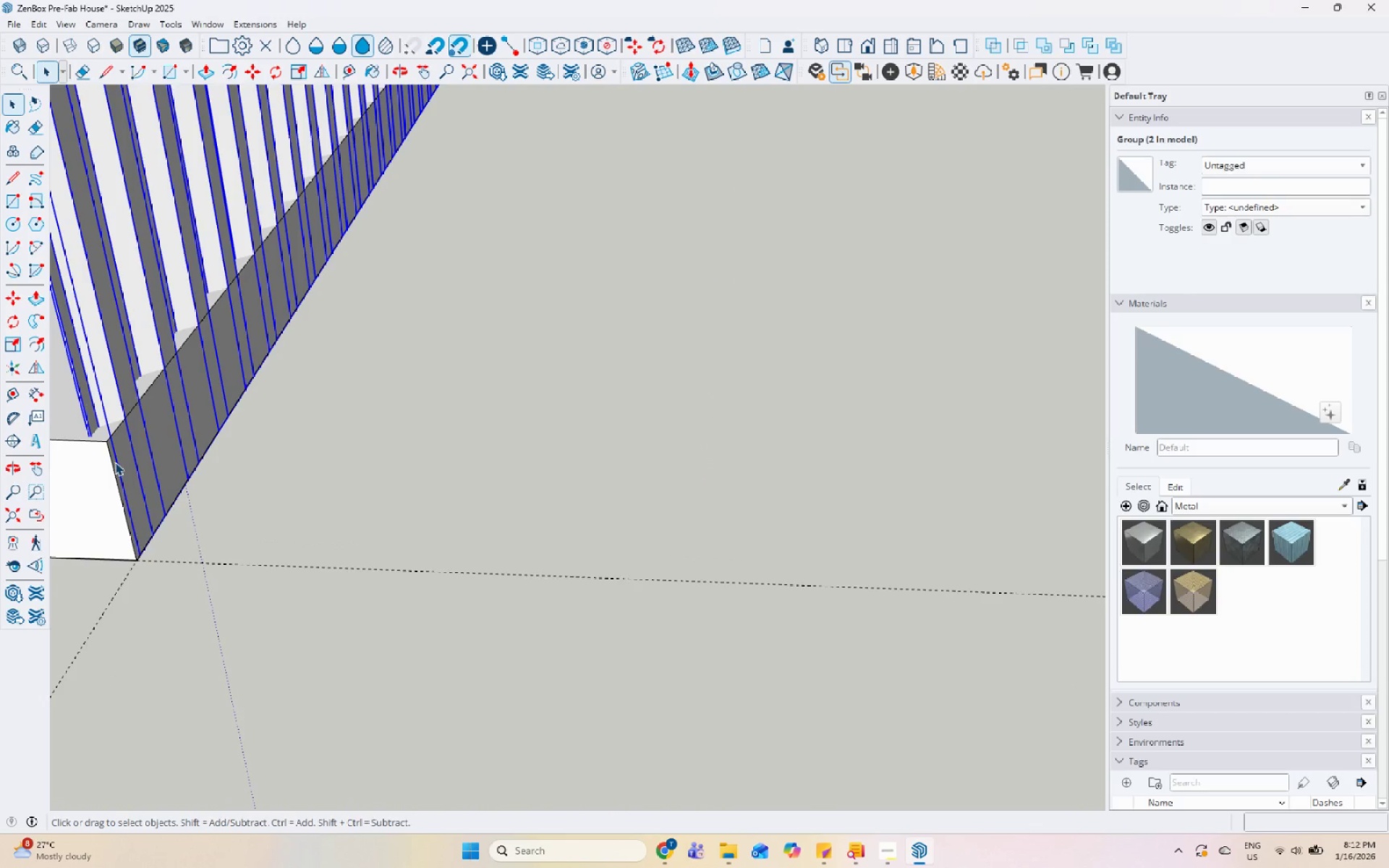 
left_click([179, 407])
 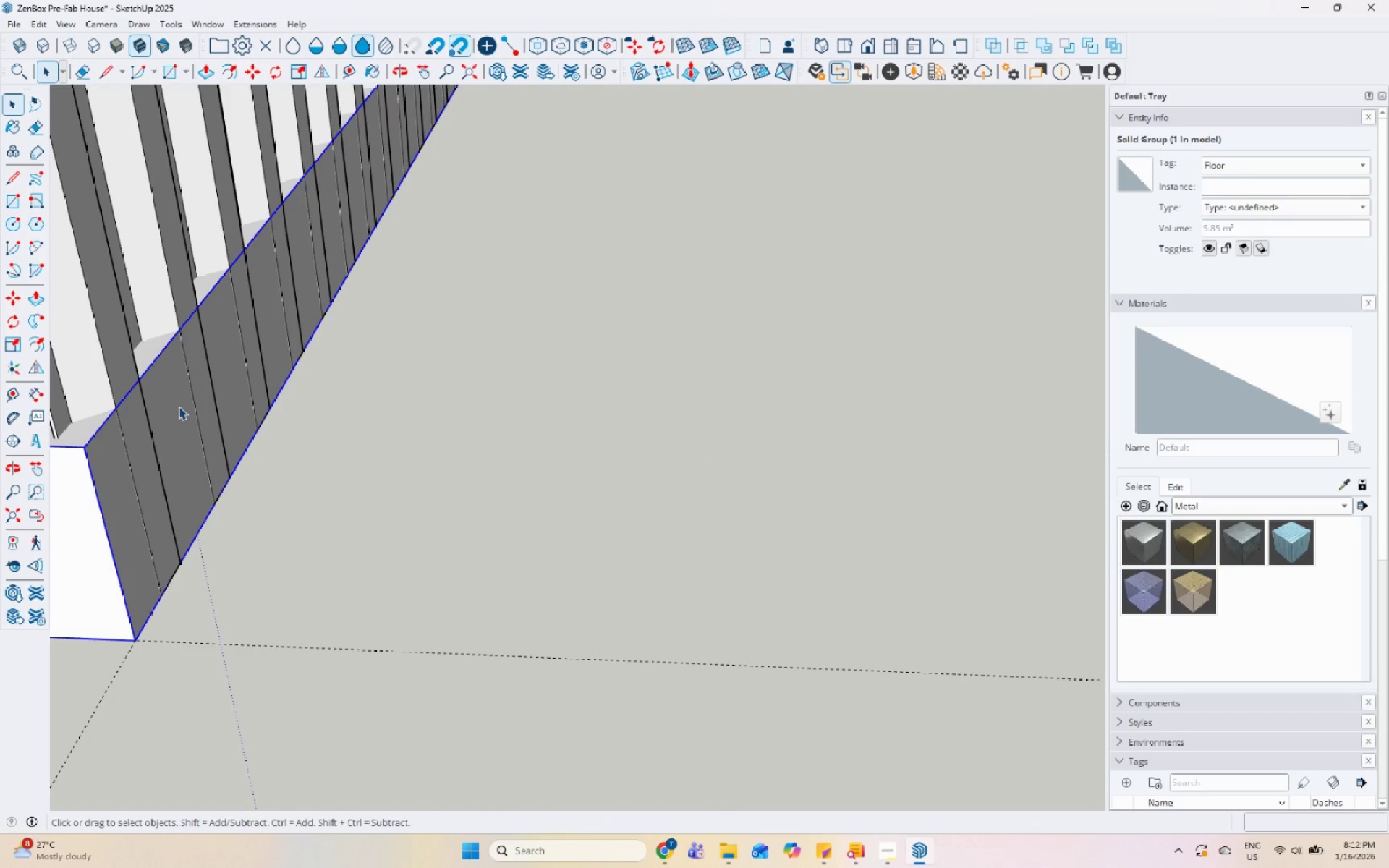 
scroll: coordinate [139, 433], scroll_direction: up, amount: 5.0
 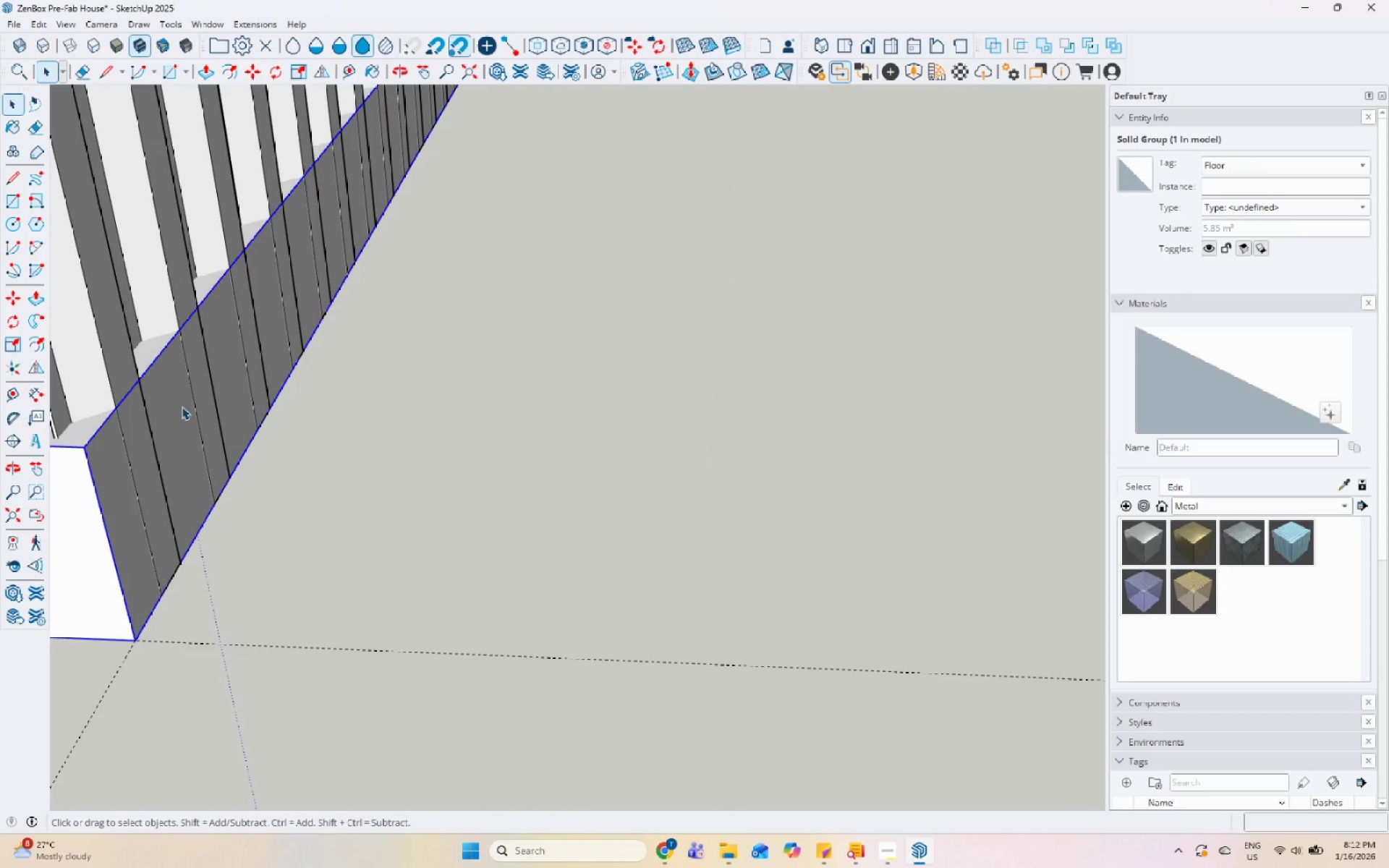 
double_click([179, 407])
 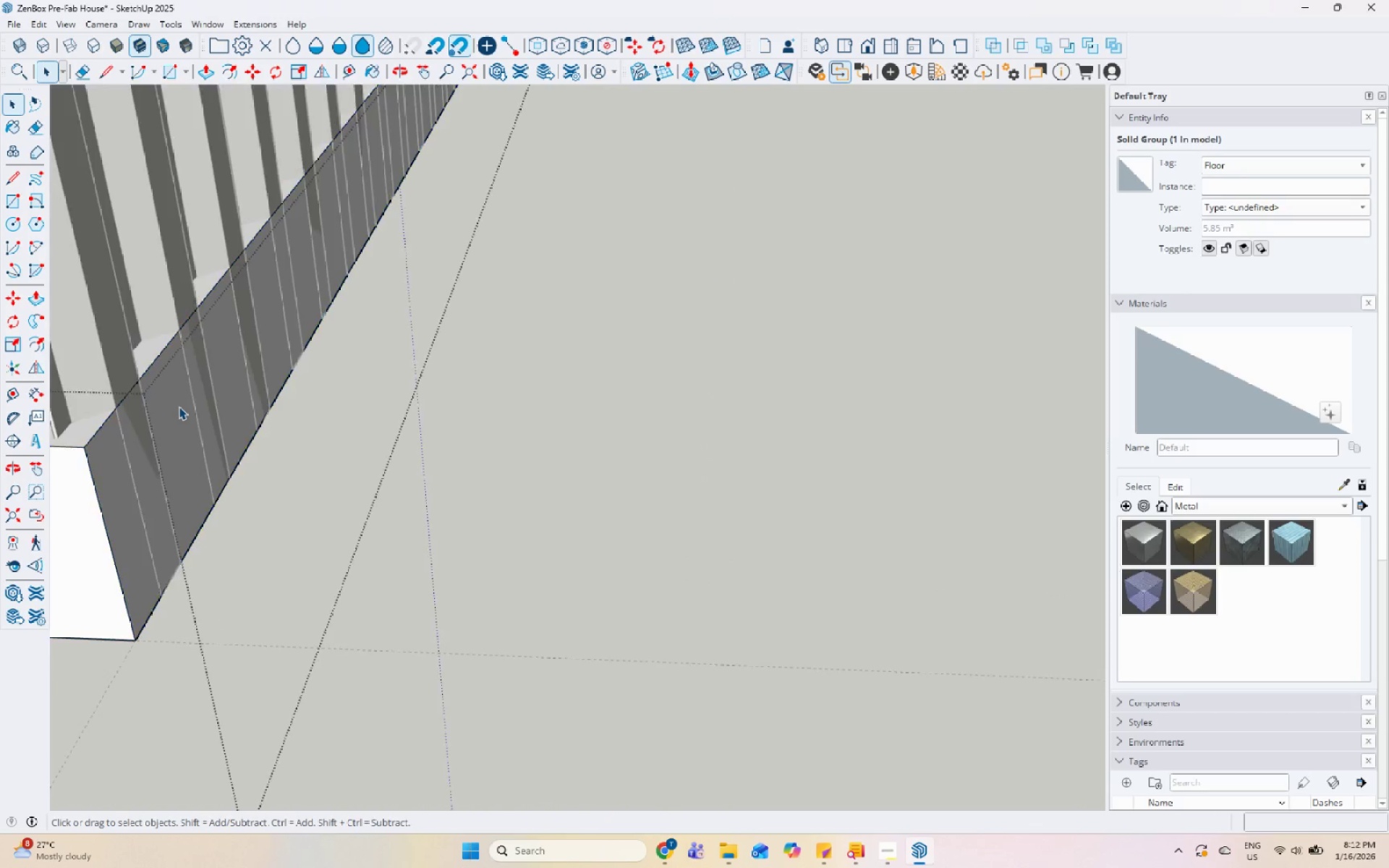 
triple_click([178, 407])
 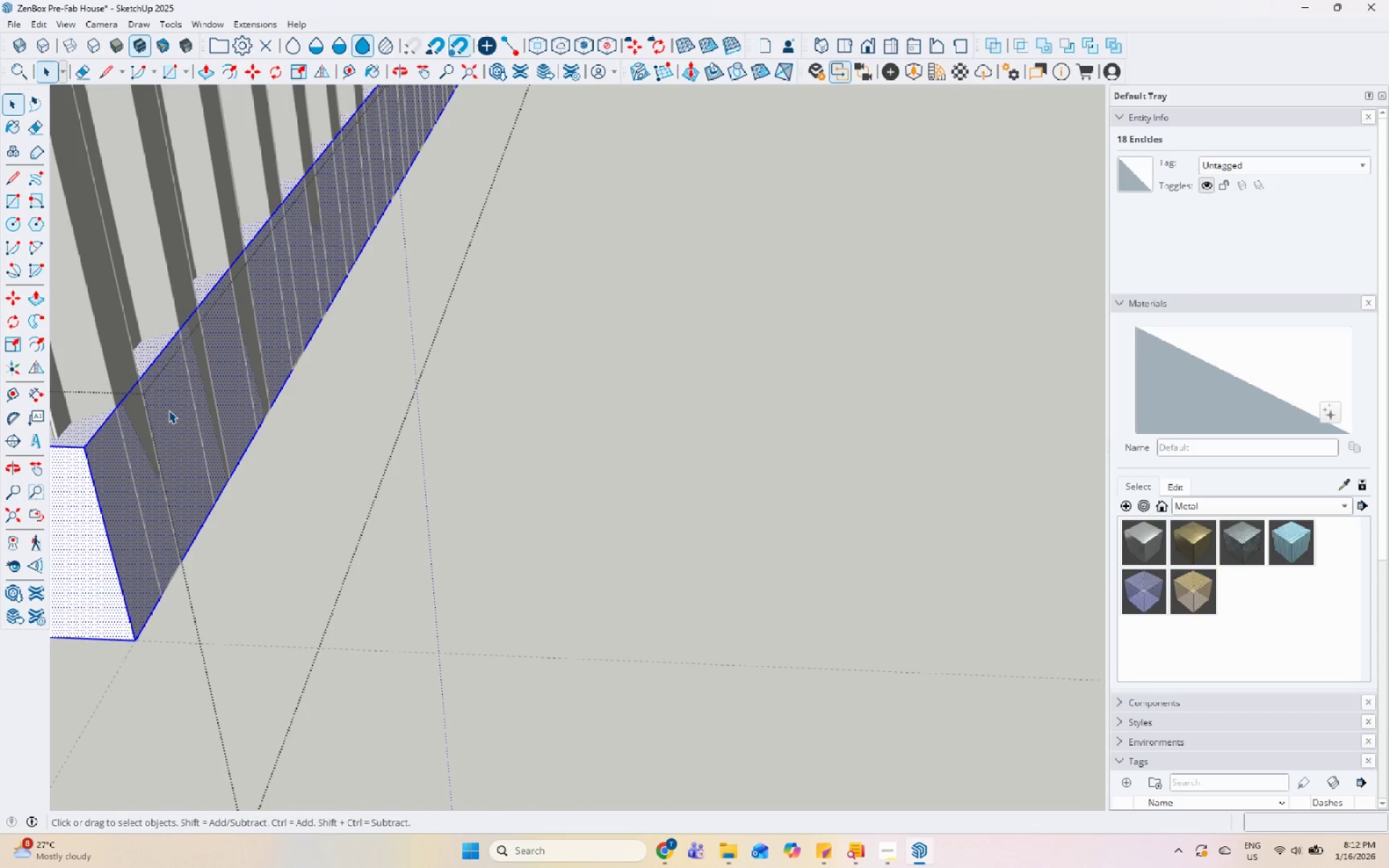 
left_click([171, 399])
 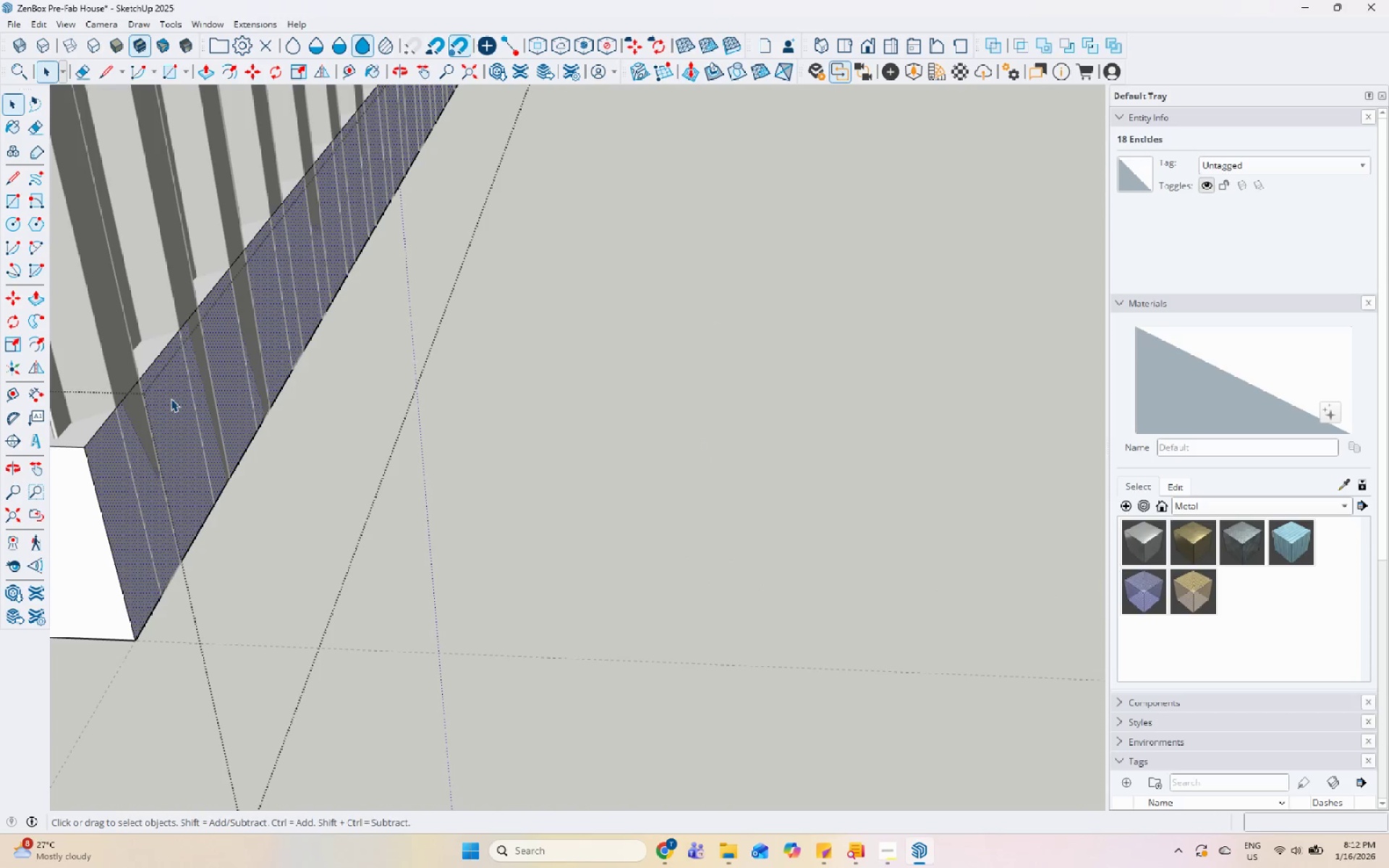 
key(P)
 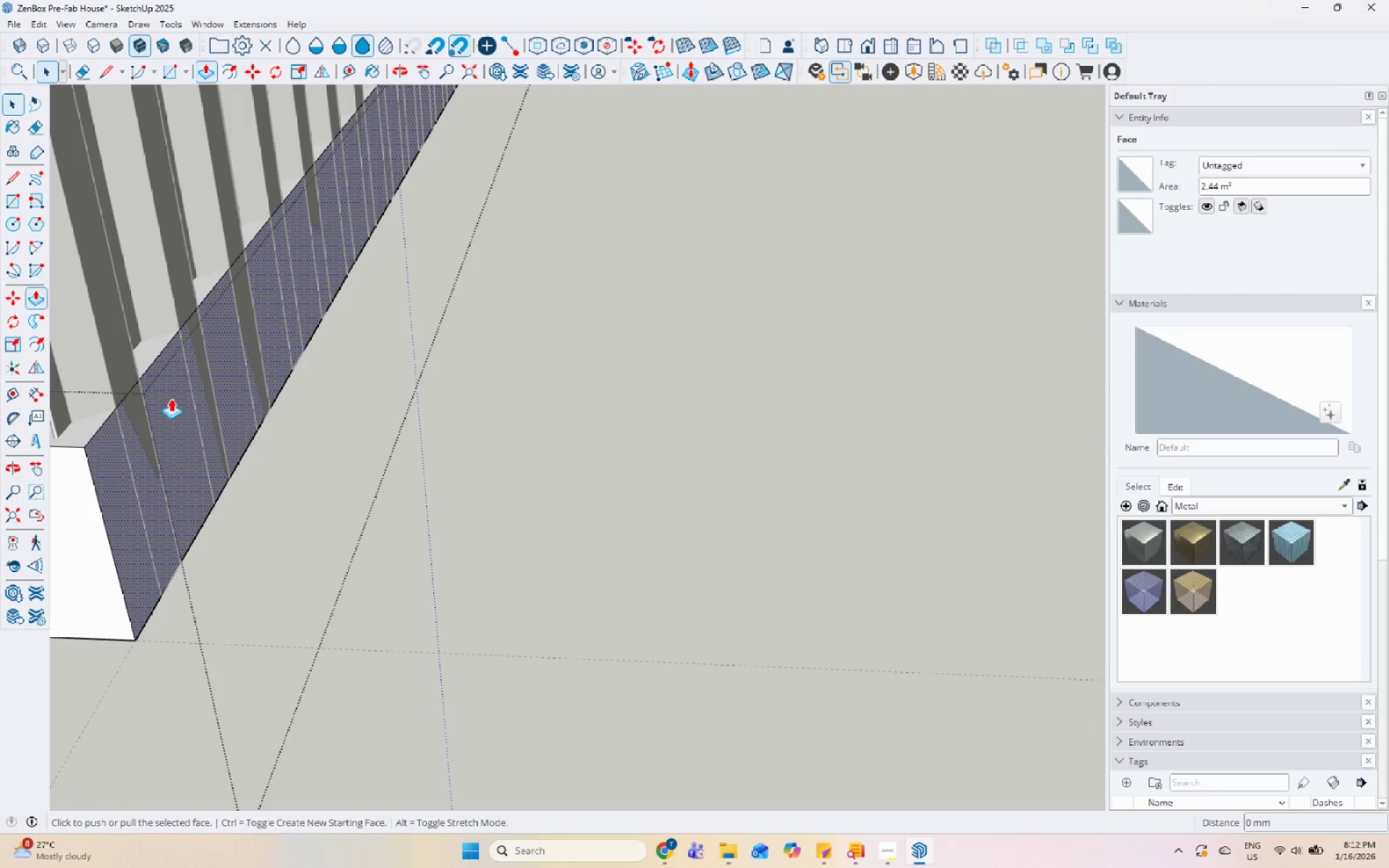 
left_click([171, 399])
 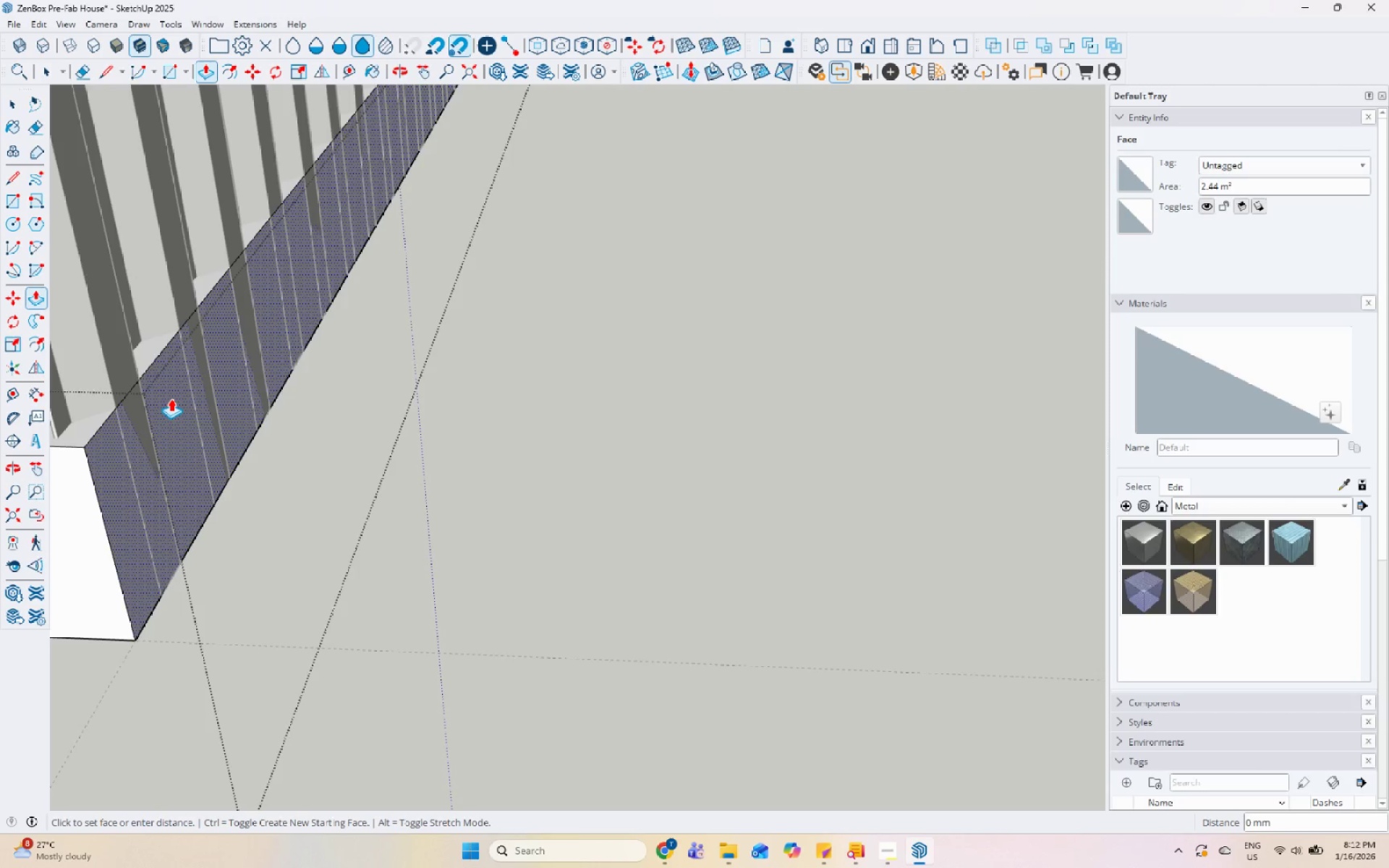 
scroll: coordinate [162, 398], scroll_direction: down, amount: 5.0
 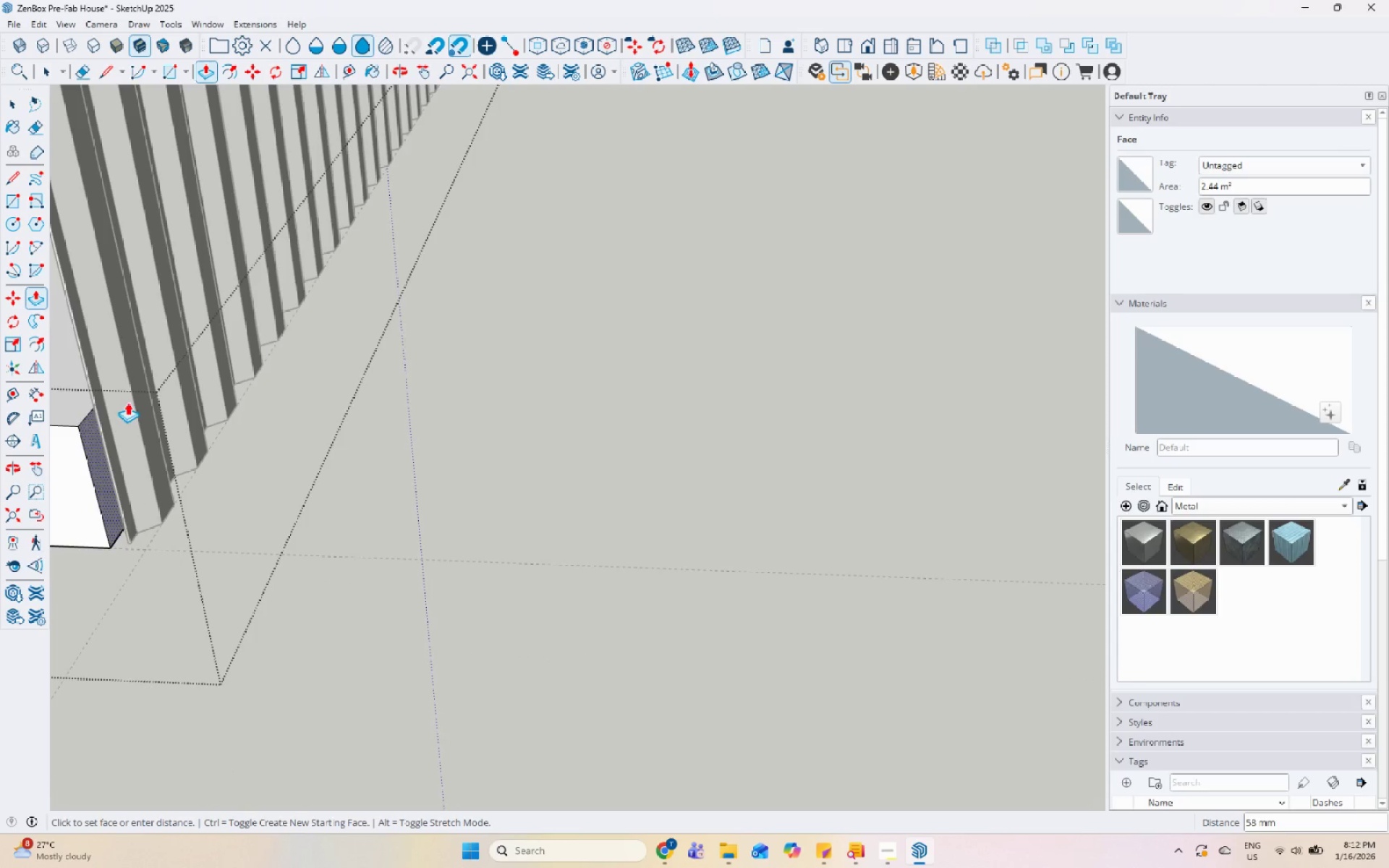 
scroll: coordinate [102, 414], scroll_direction: up, amount: 5.0
 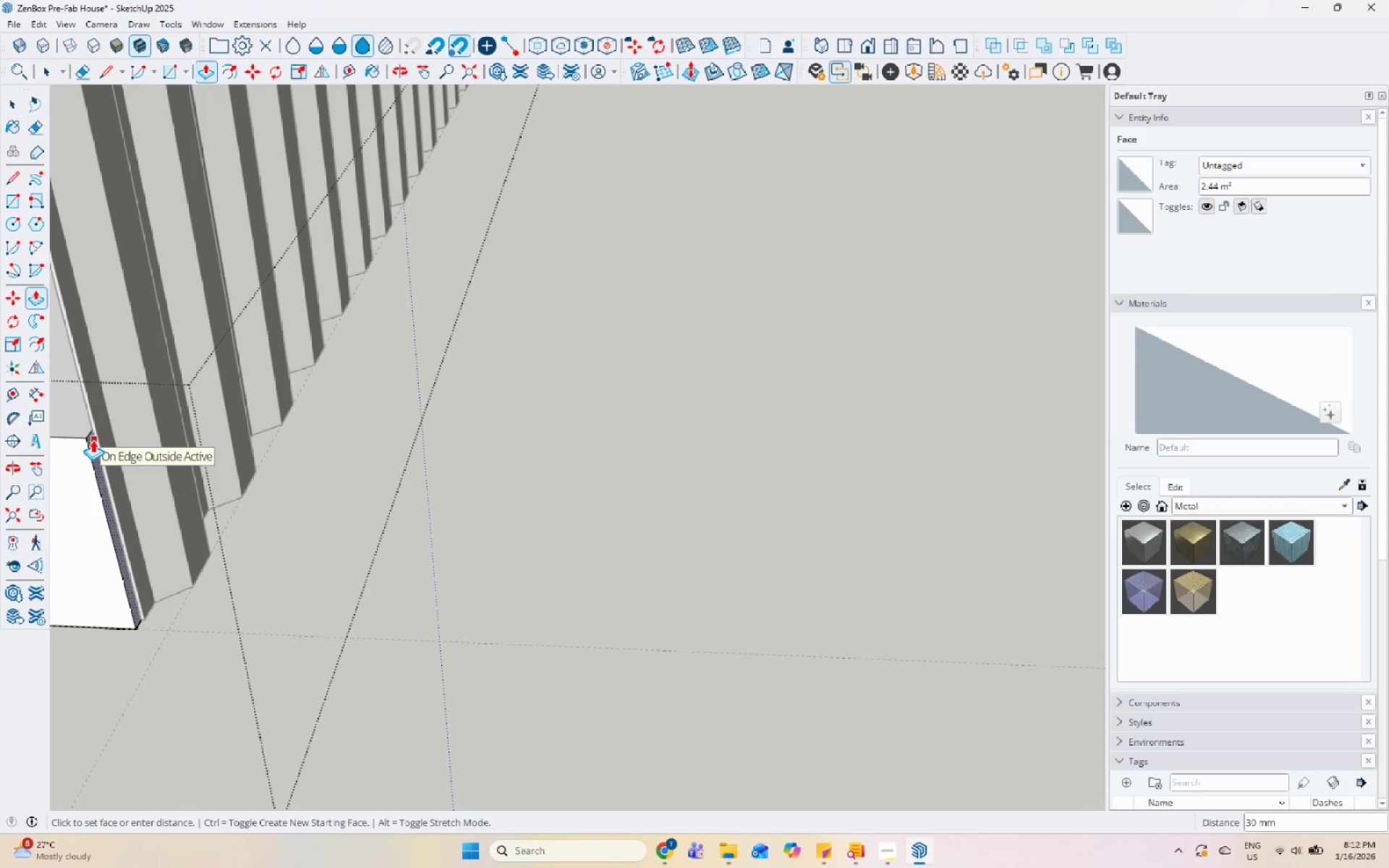 
key(Space)
 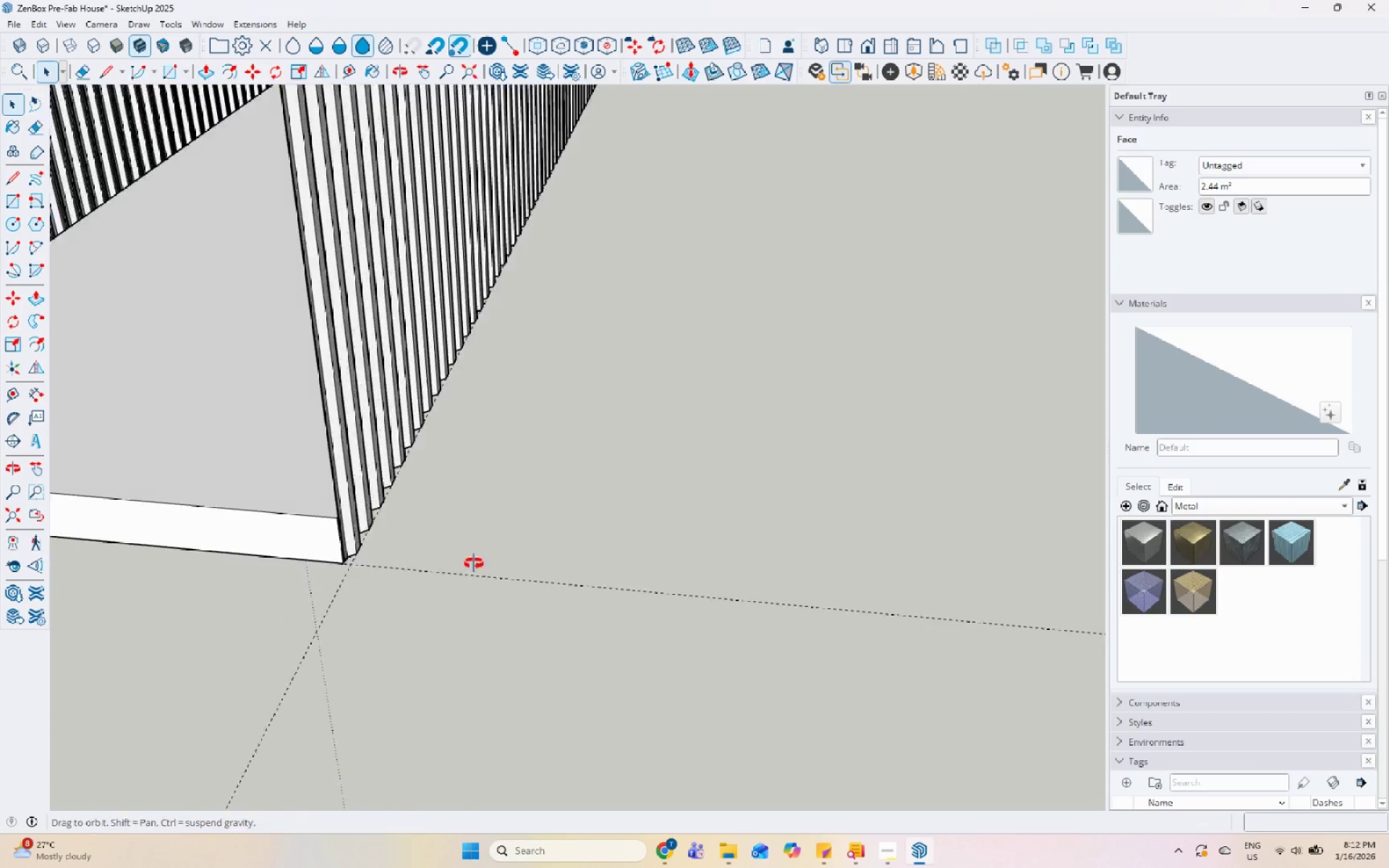 
scroll: coordinate [436, 545], scroll_direction: down, amount: 34.0
 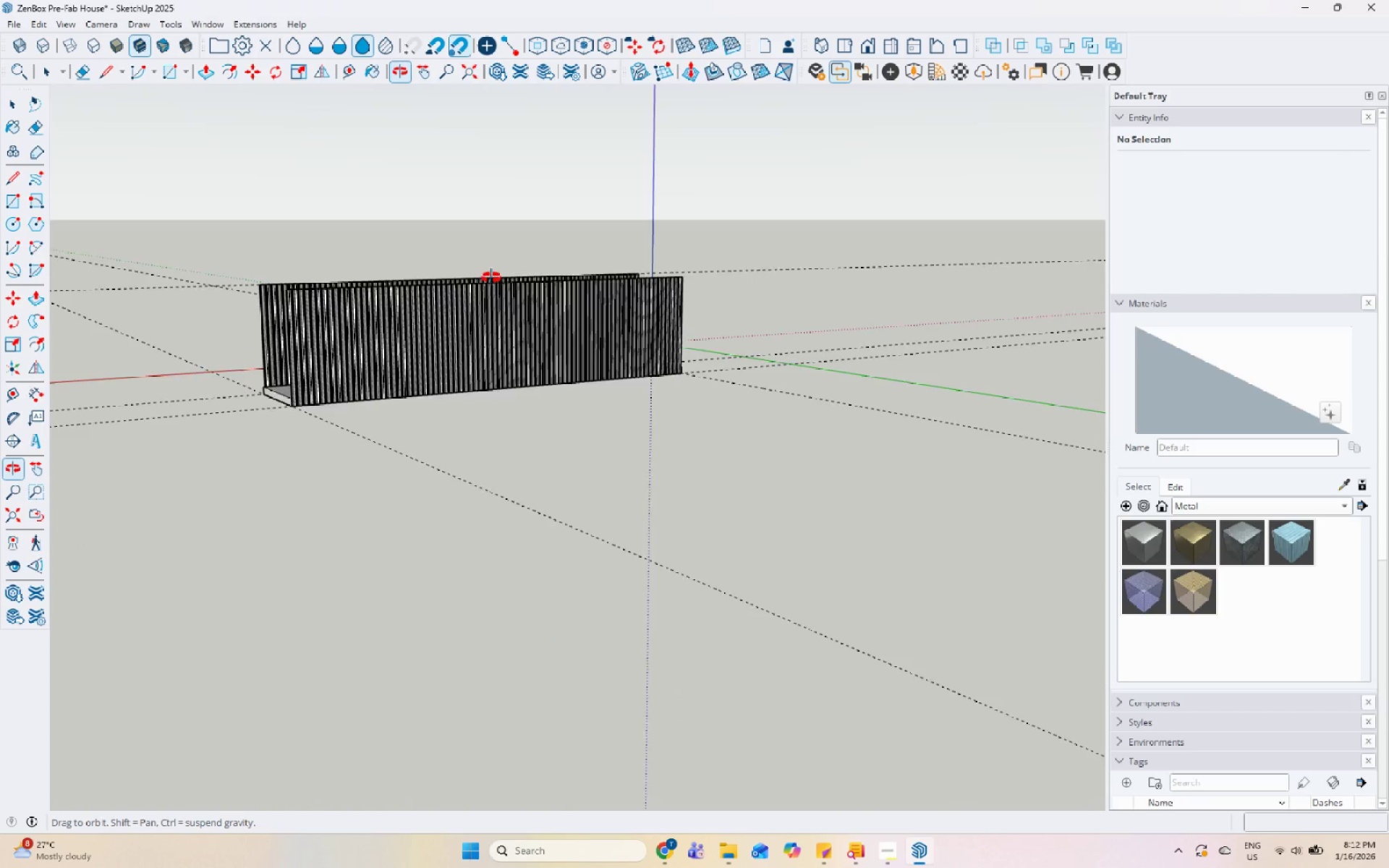 
scroll: coordinate [572, 453], scroll_direction: up, amount: 17.0
 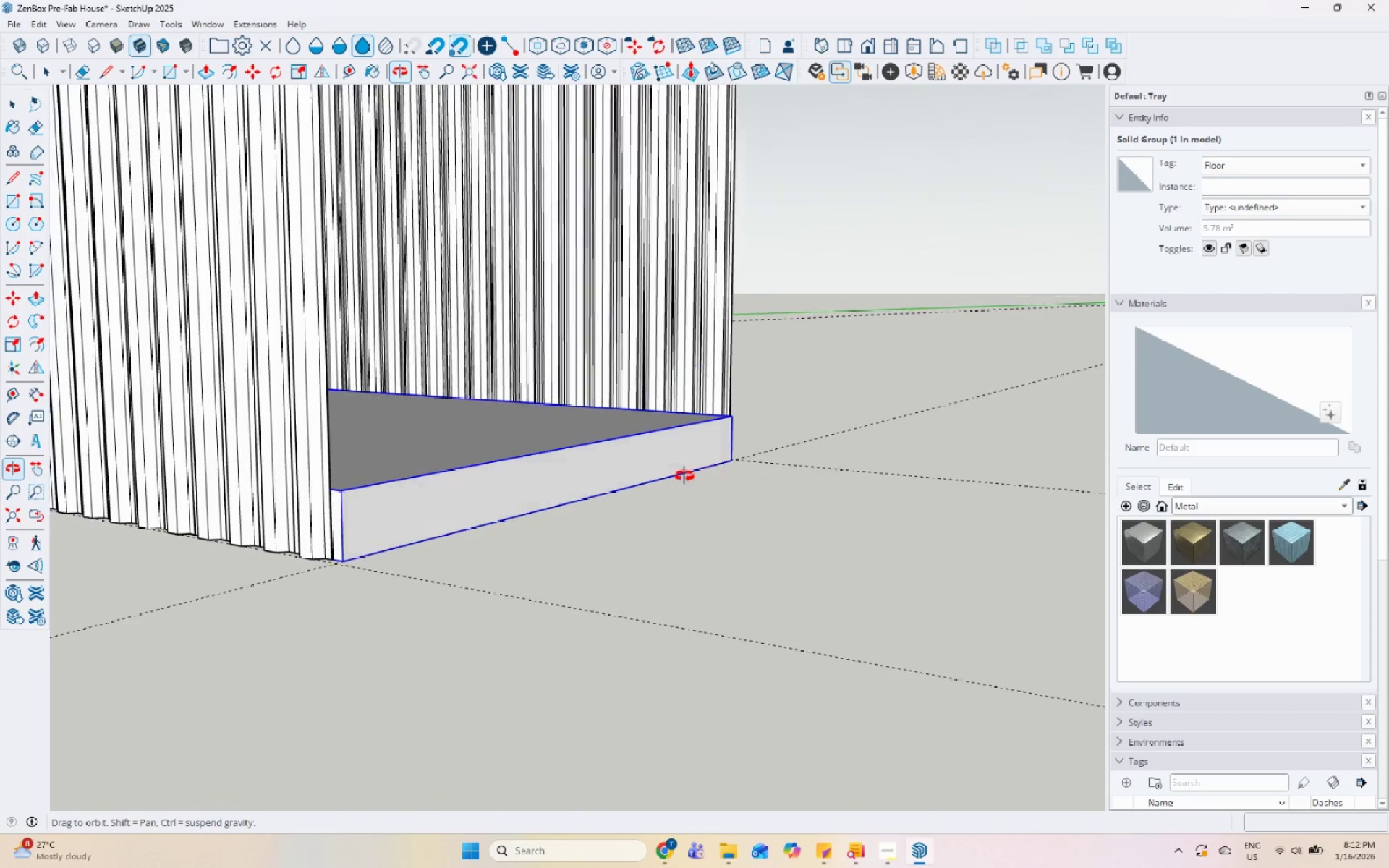 
scroll: coordinate [569, 308], scroll_direction: down, amount: 18.0
 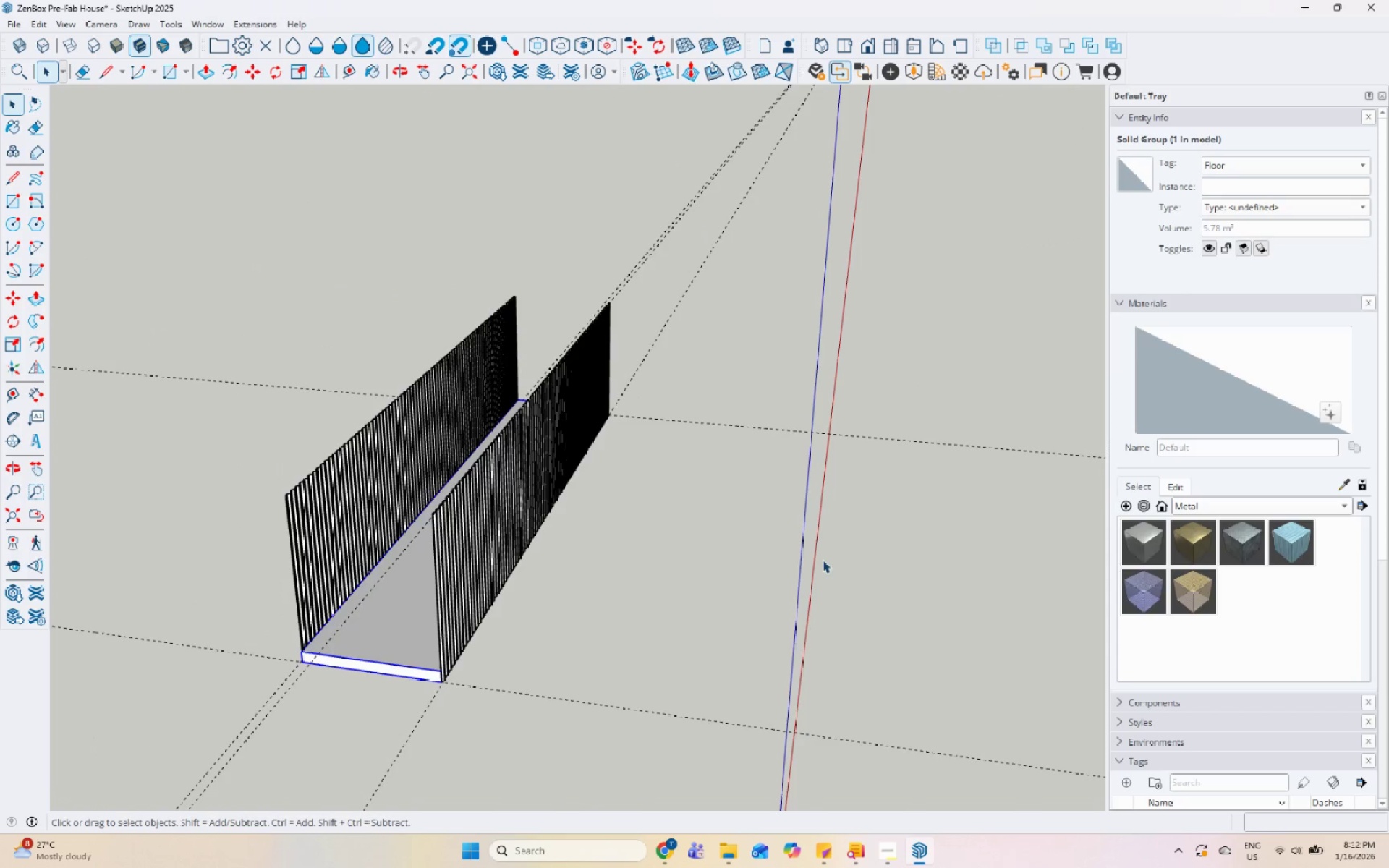 
left_click([879, 850])